 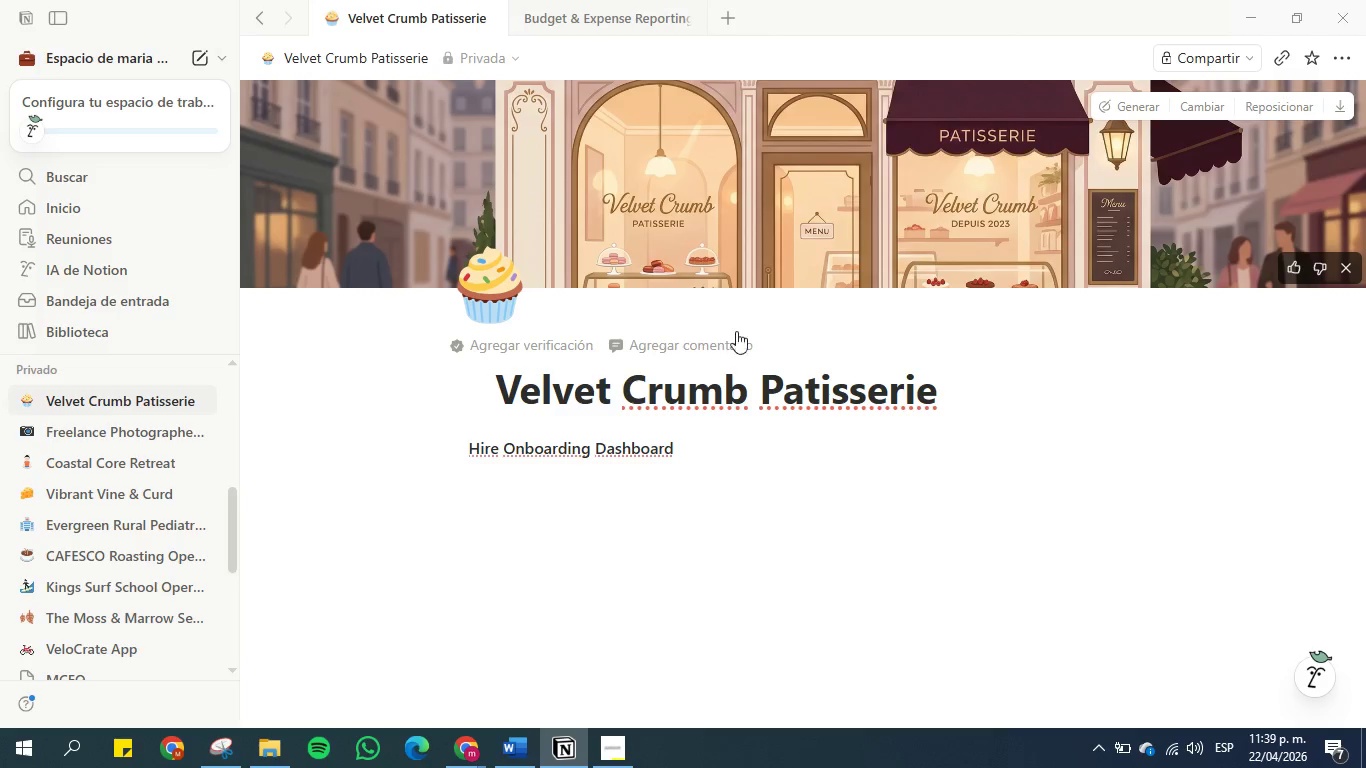 
scroll: coordinate [526, 434], scroll_direction: none, amount: 0.0
 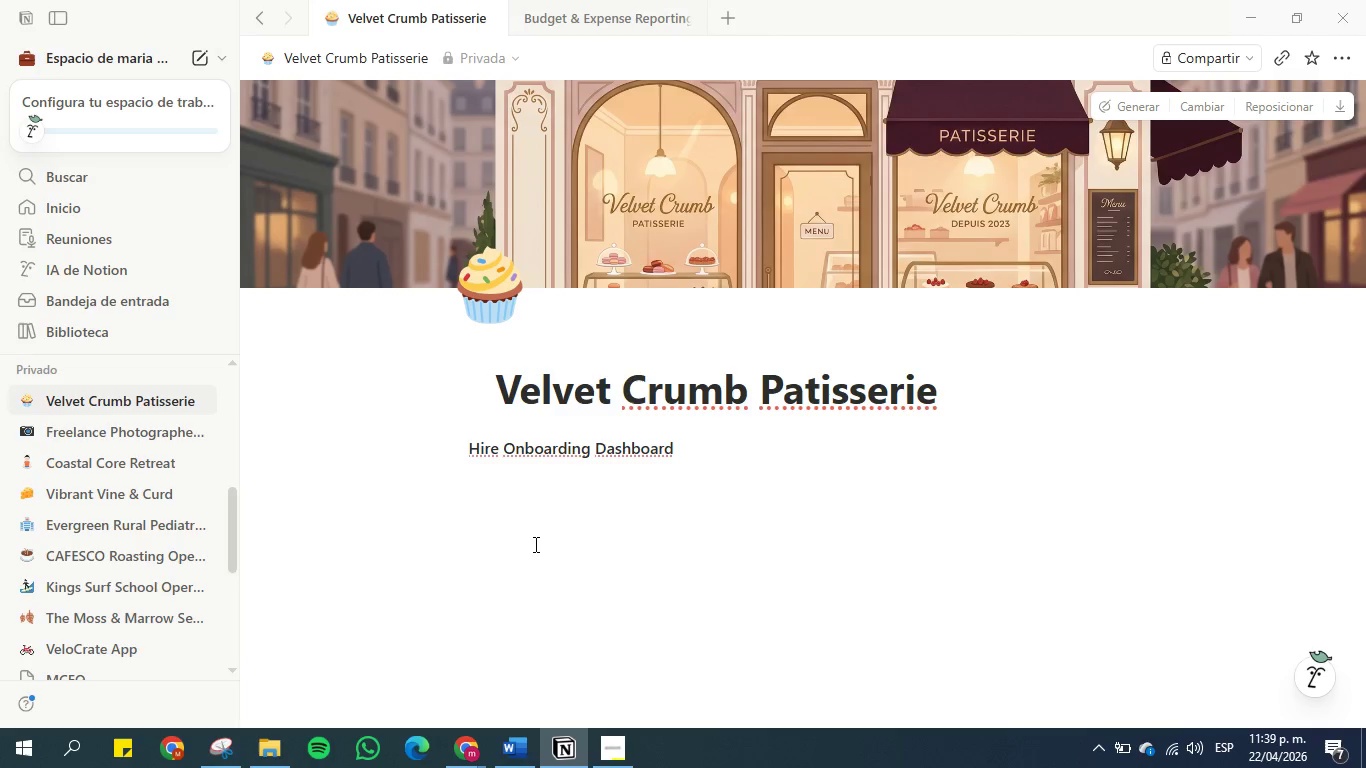 
wait(6.14)
 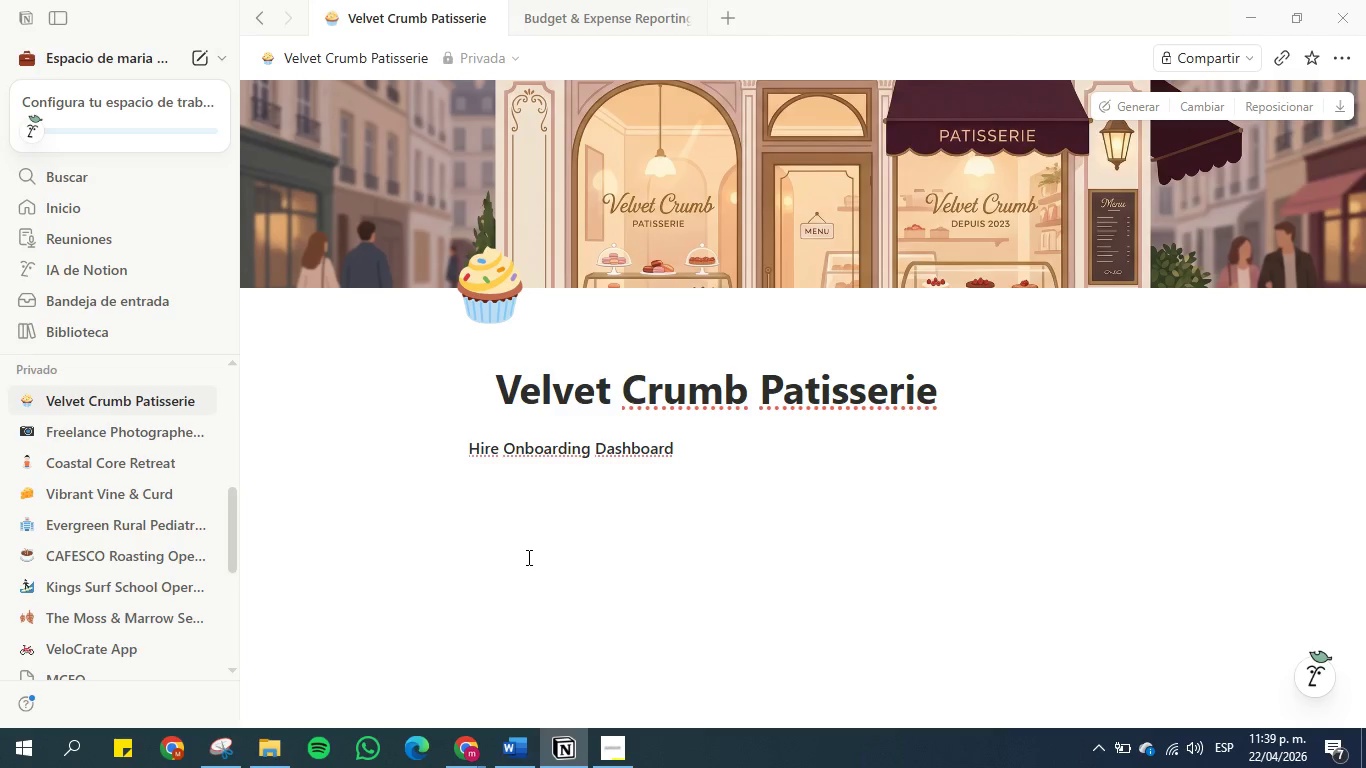 
left_click([522, 767])
 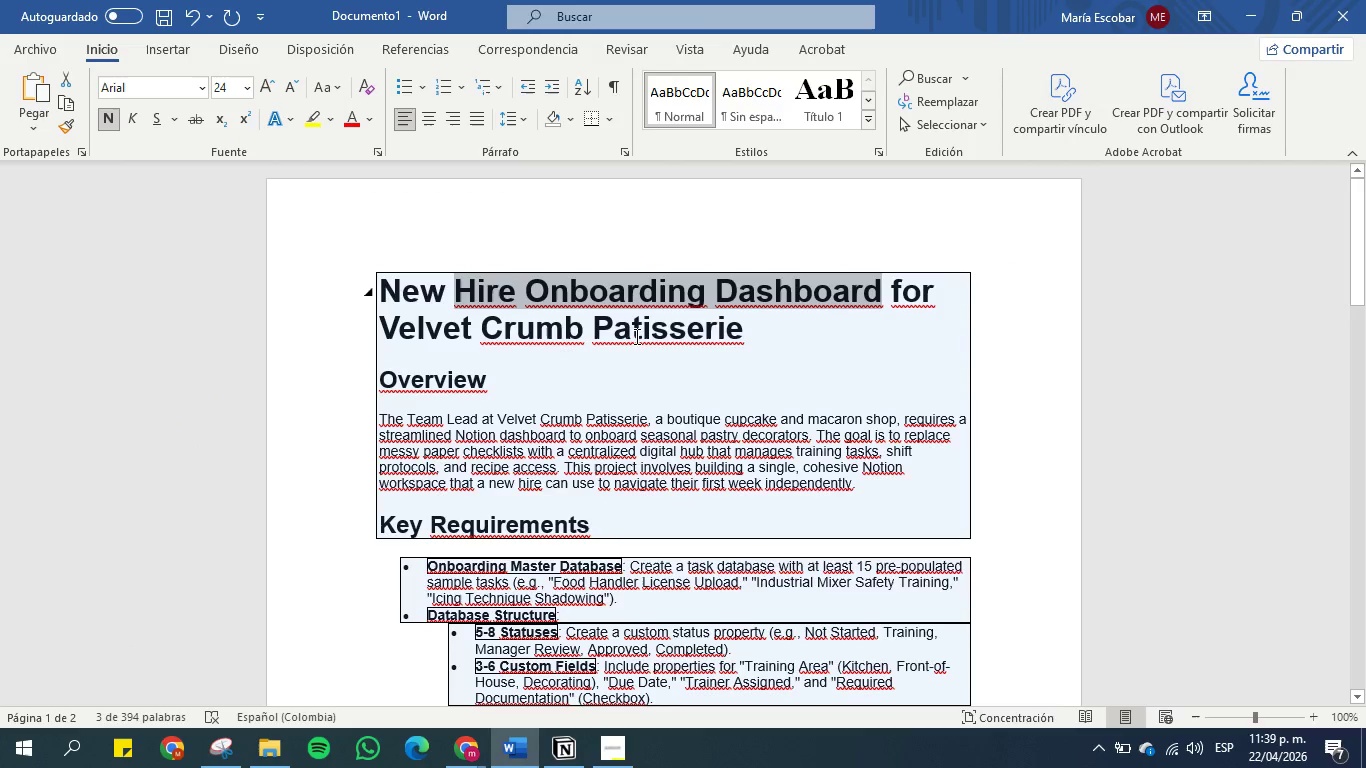 
scroll: coordinate [641, 338], scroll_direction: down, amount: 4.0
 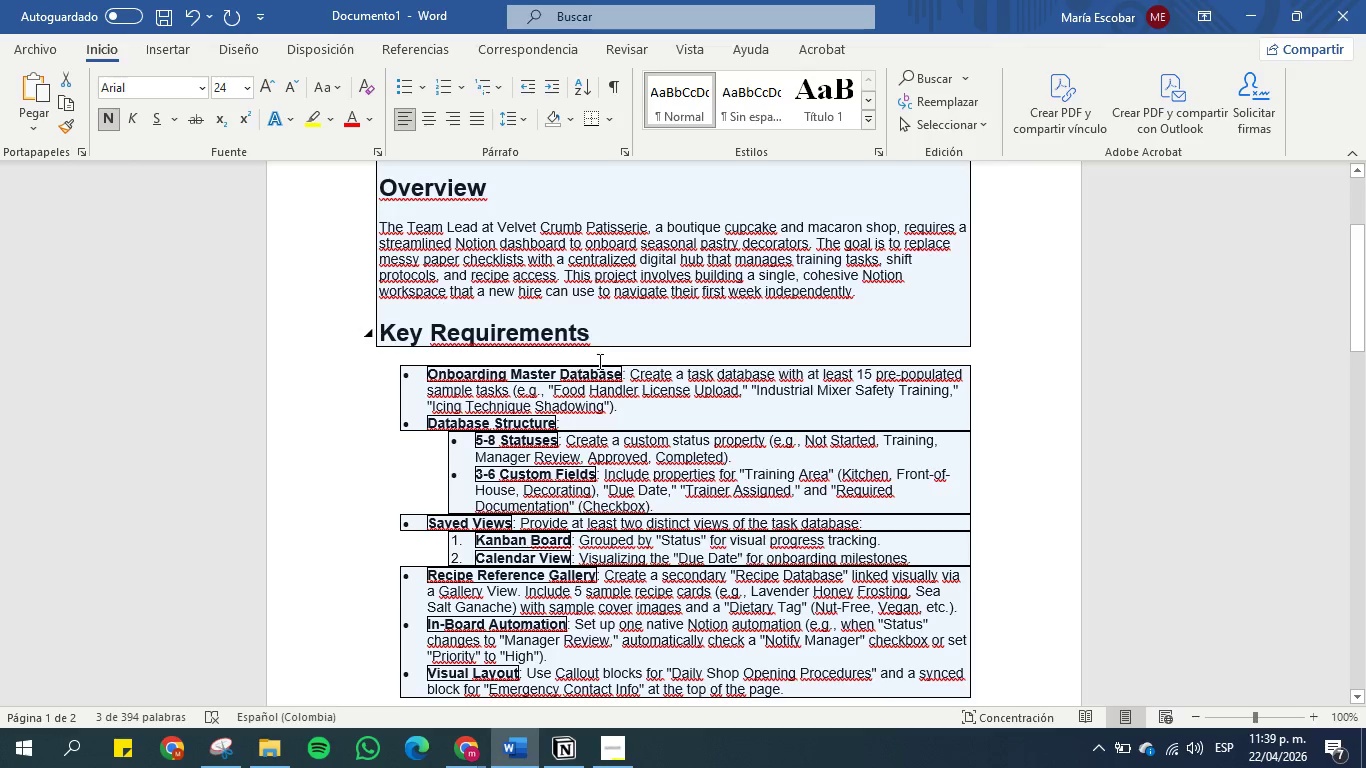 
wait(5.67)
 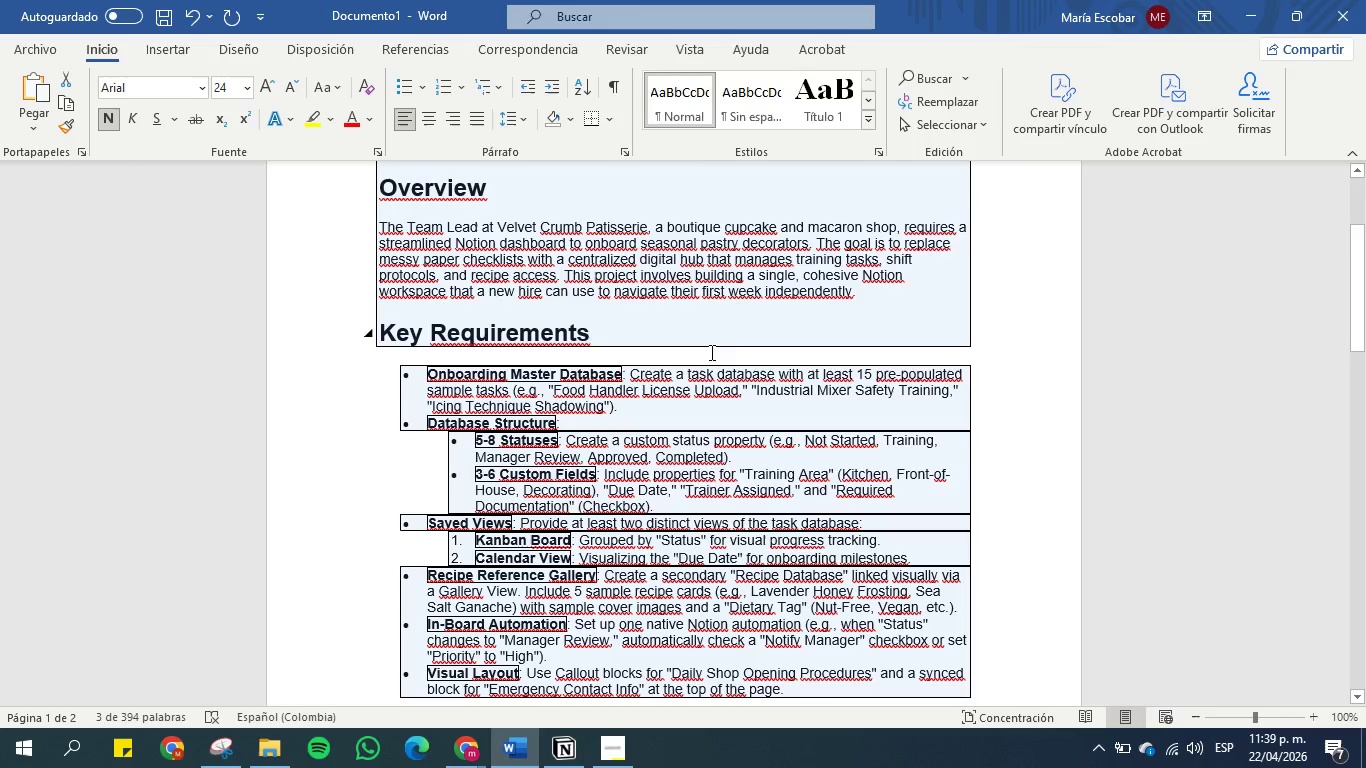 
left_click_drag(start_coordinate=[619, 376], to_coordinate=[459, 380])
 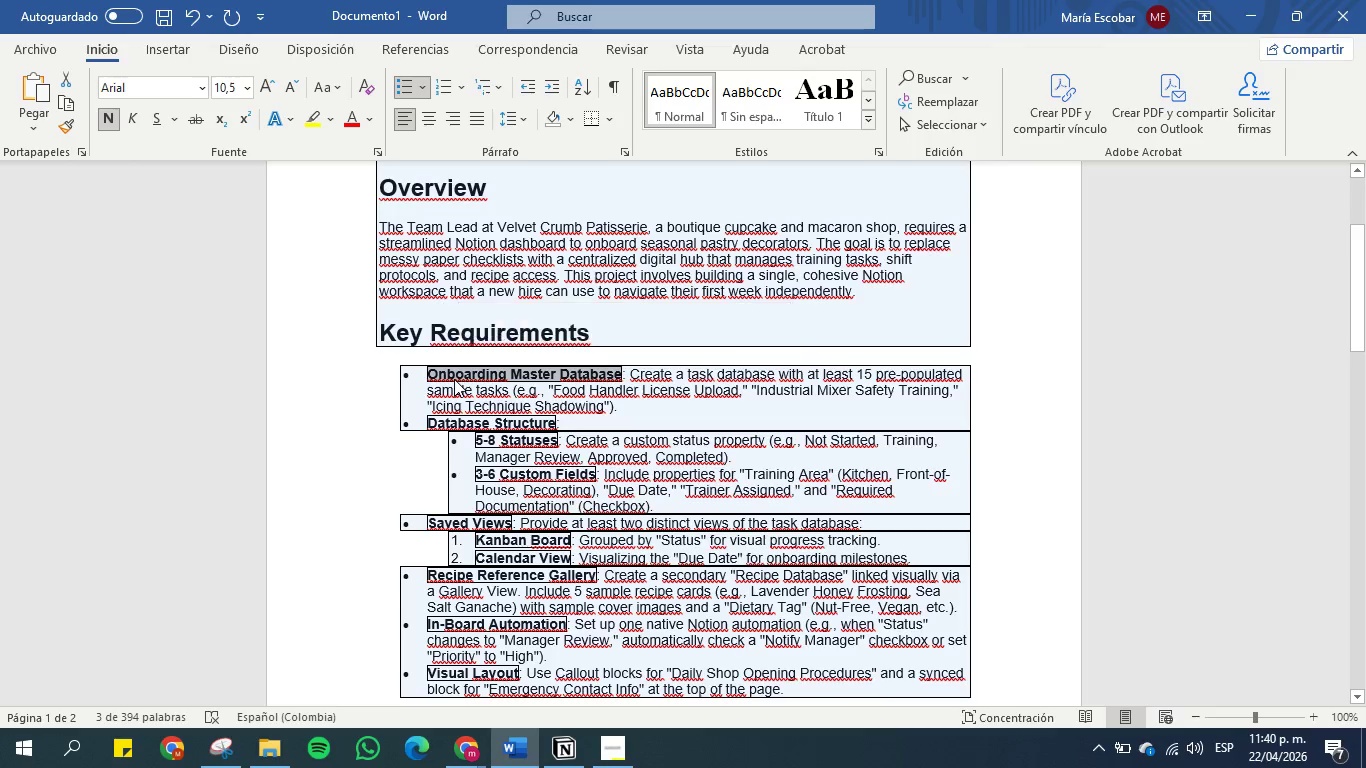 
hold_key(key=ShiftLeft, duration=0.34)
 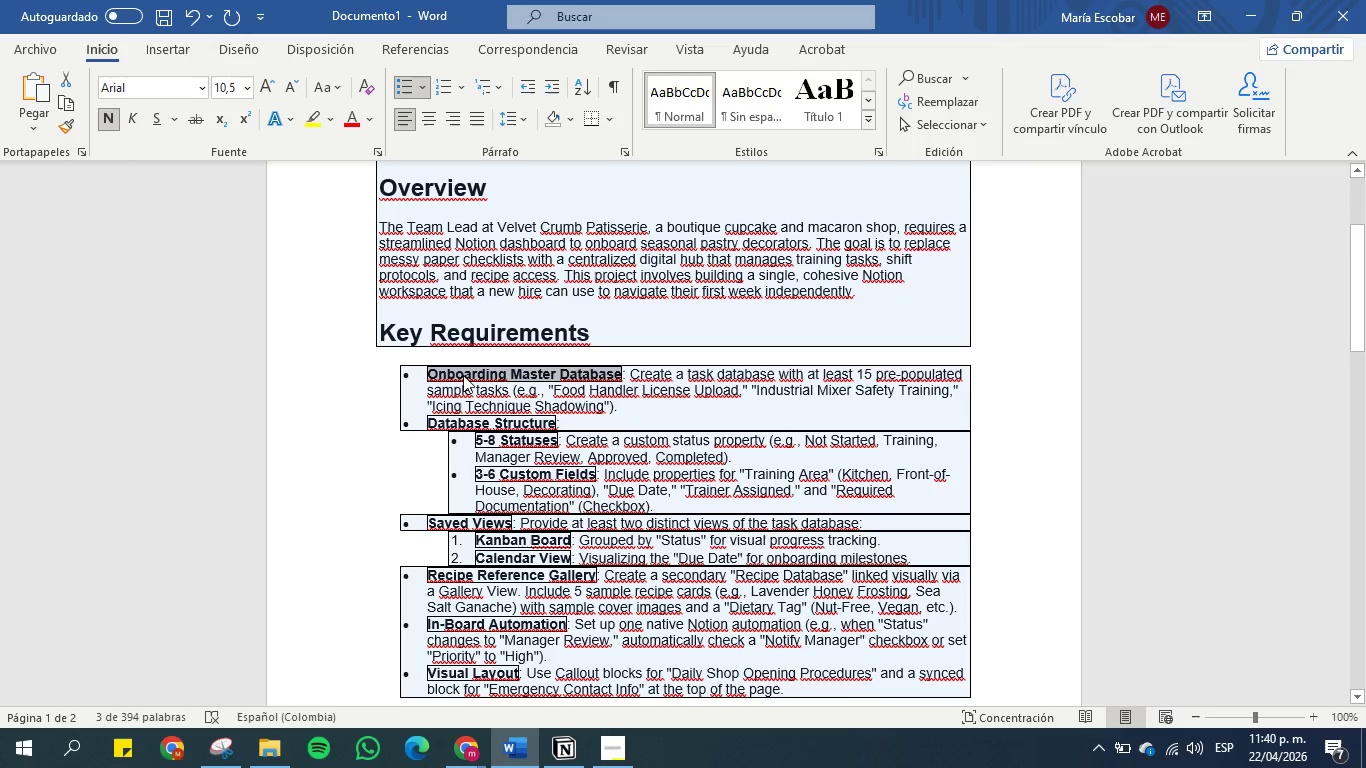 
hold_key(key=ControlLeft, duration=0.84)
 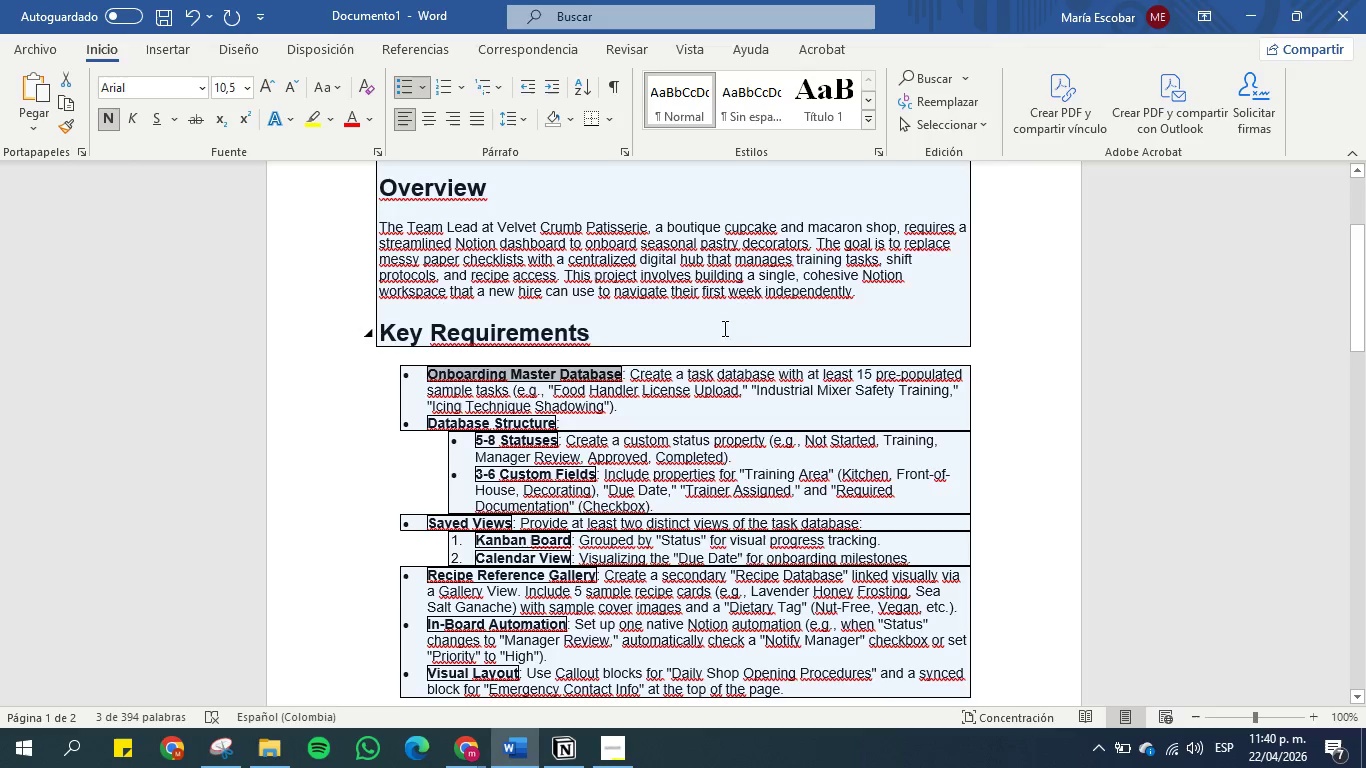 
hold_key(key=C, duration=0.36)
 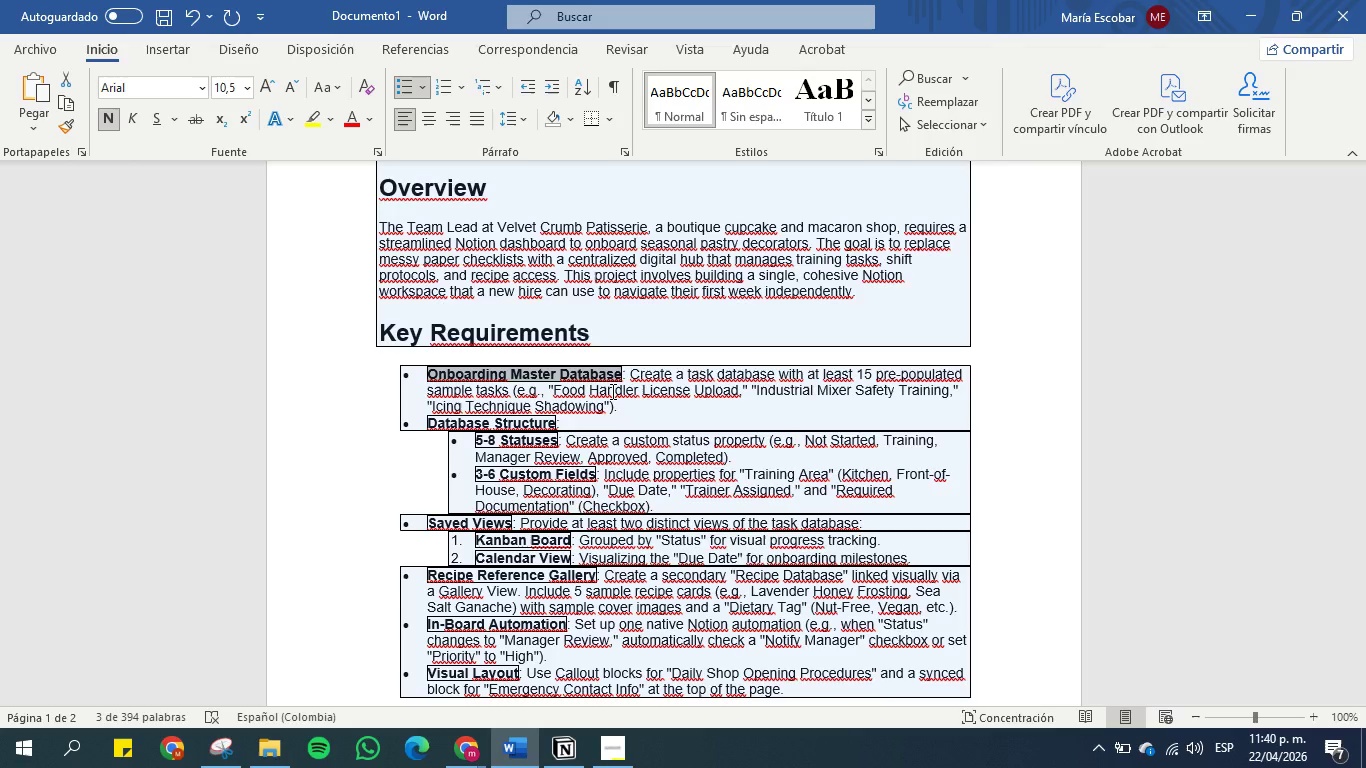 
wait(19.5)
 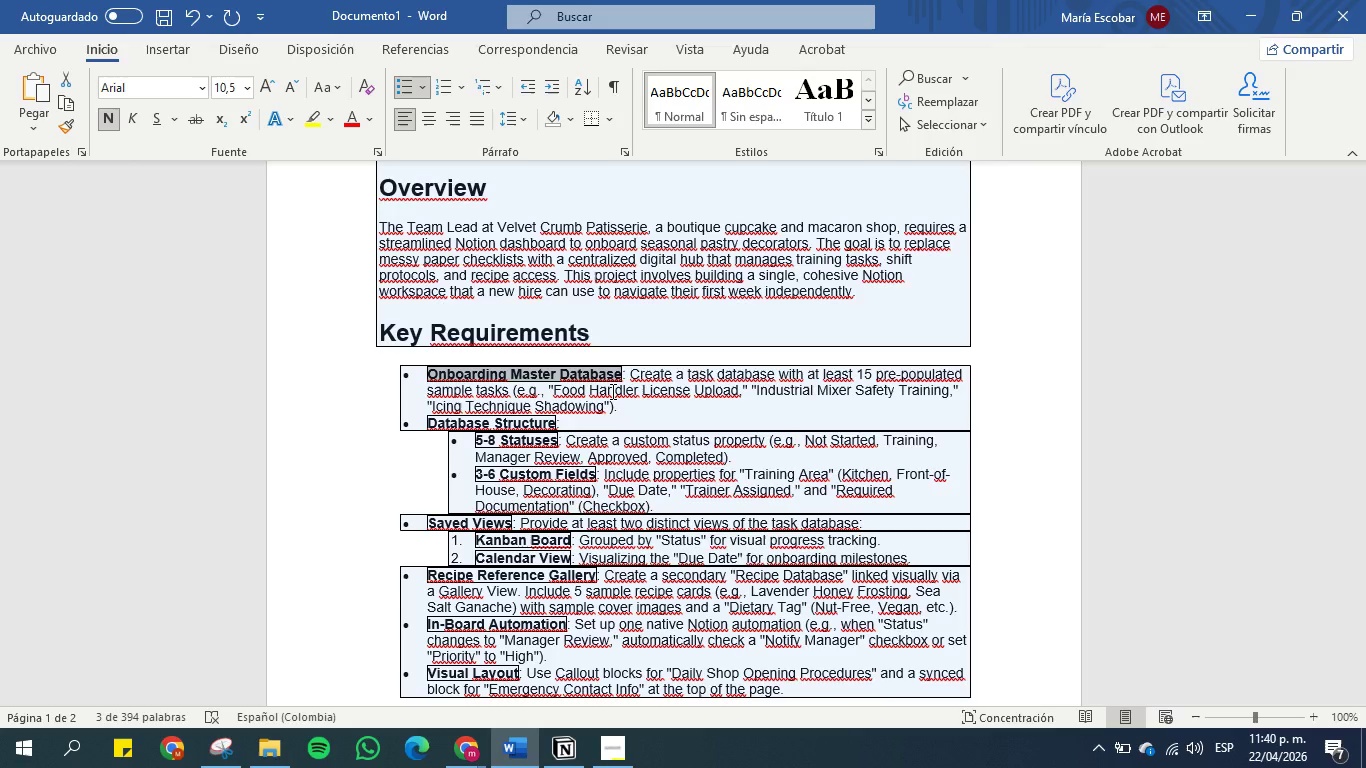 
scroll: coordinate [594, 404], scroll_direction: down, amount: 2.0
 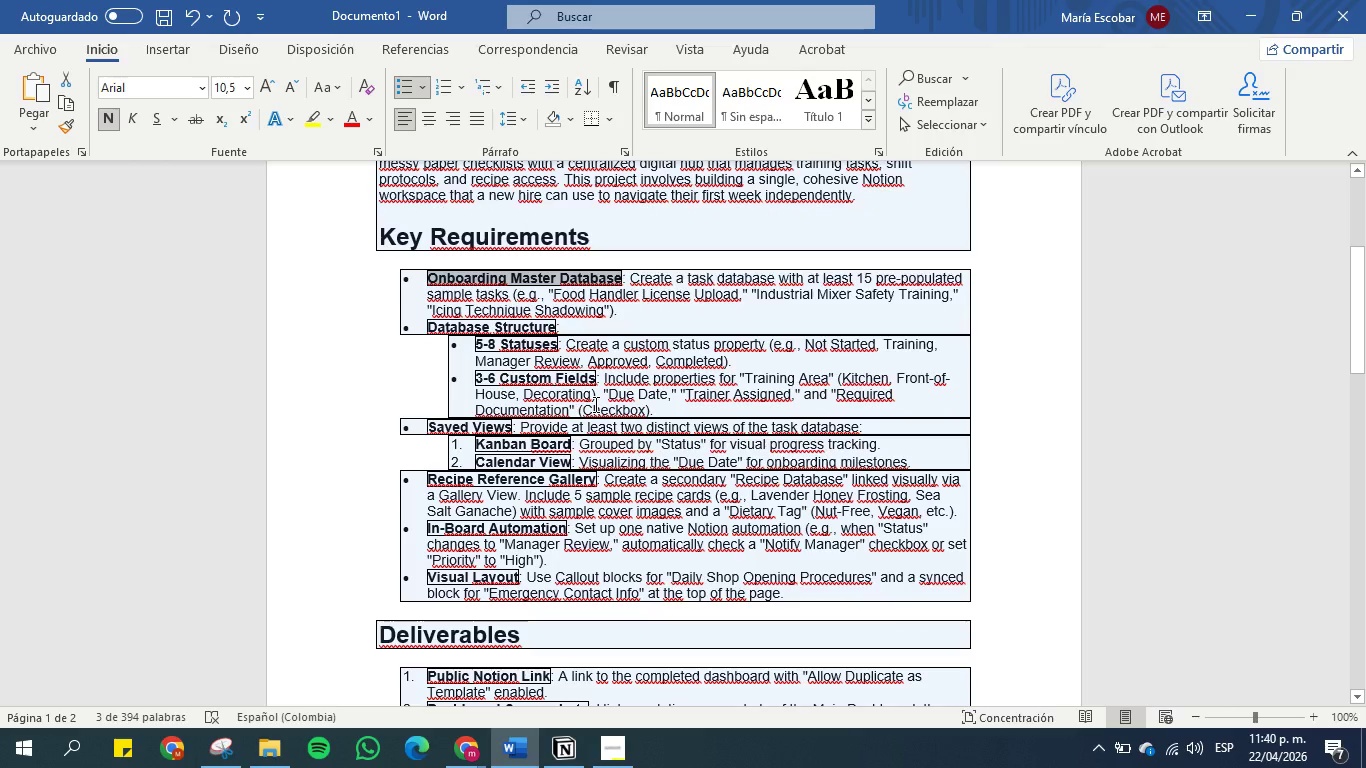 
wait(5.52)
 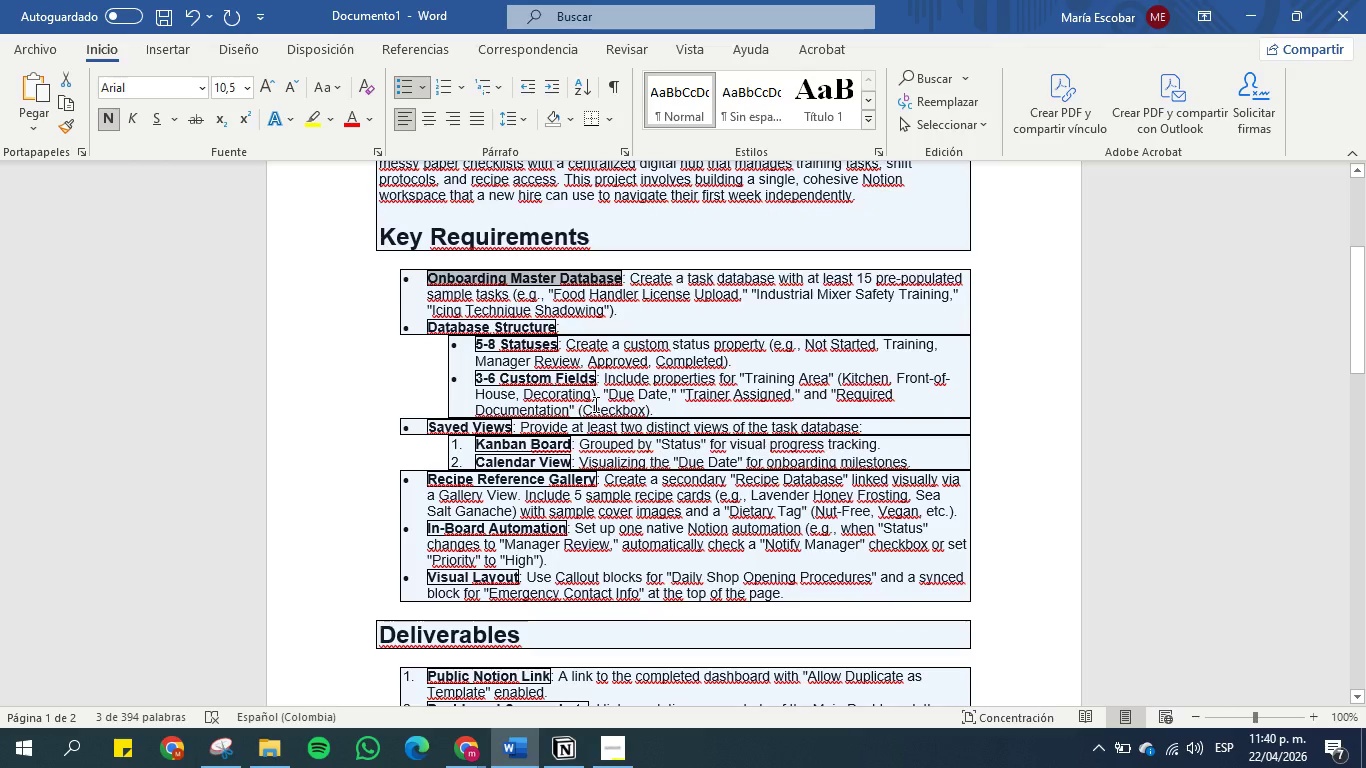 
scroll: coordinate [594, 404], scroll_direction: down, amount: 3.0
 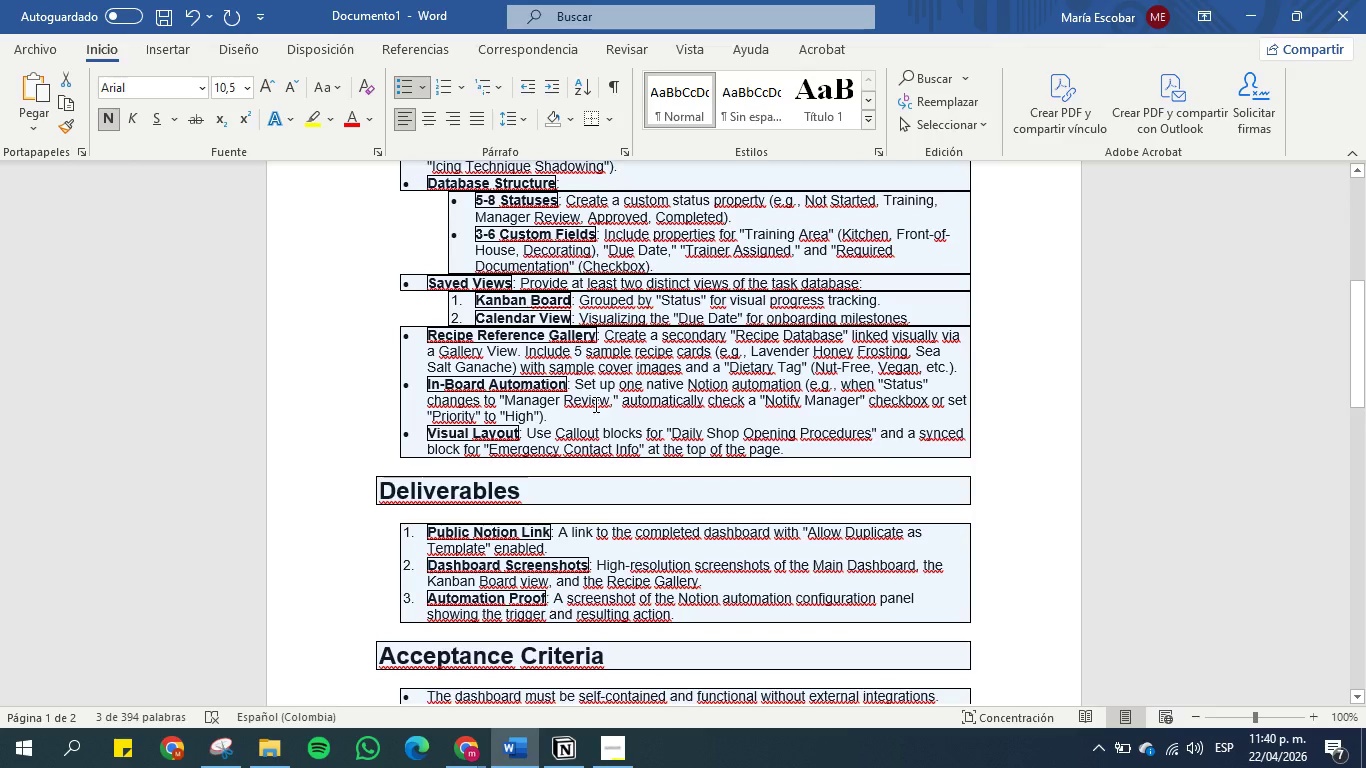 
wait(8.37)
 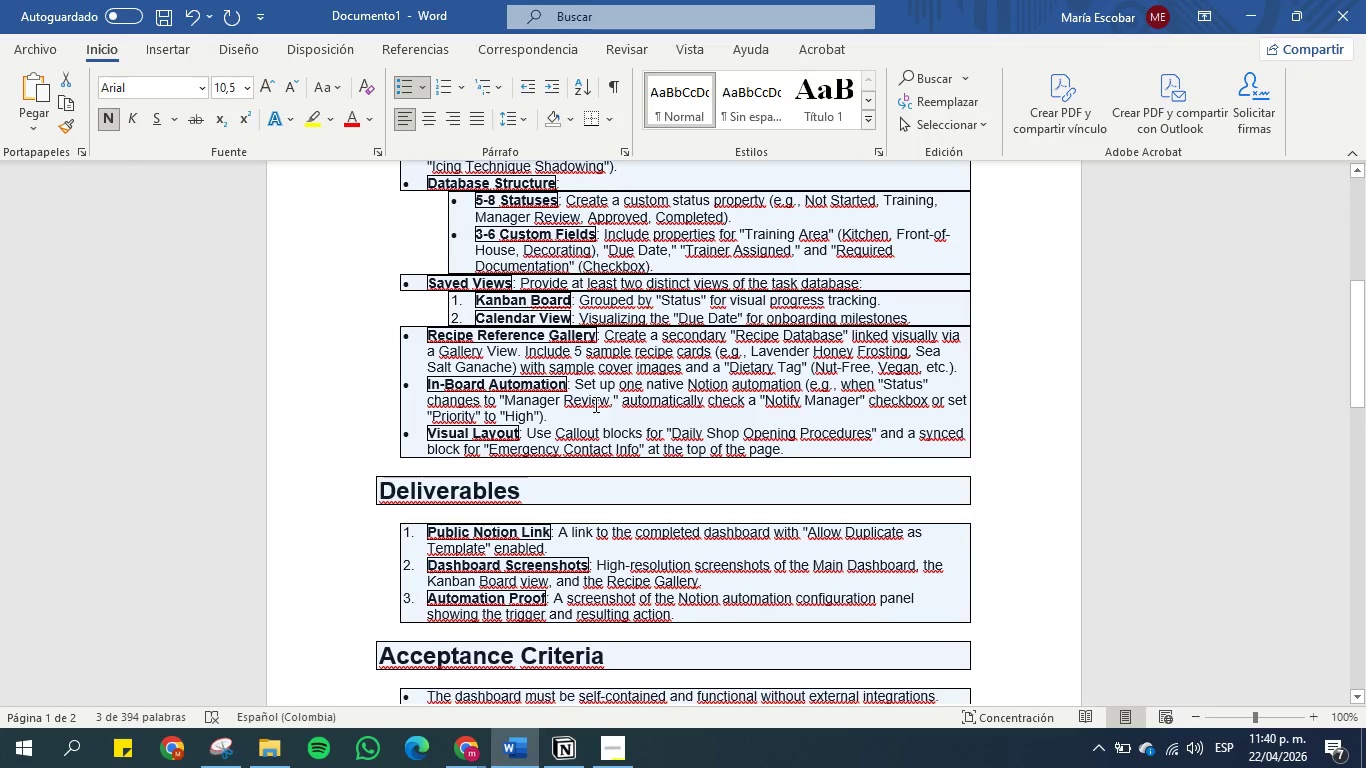 
scroll: coordinate [594, 404], scroll_direction: down, amount: 1.0
 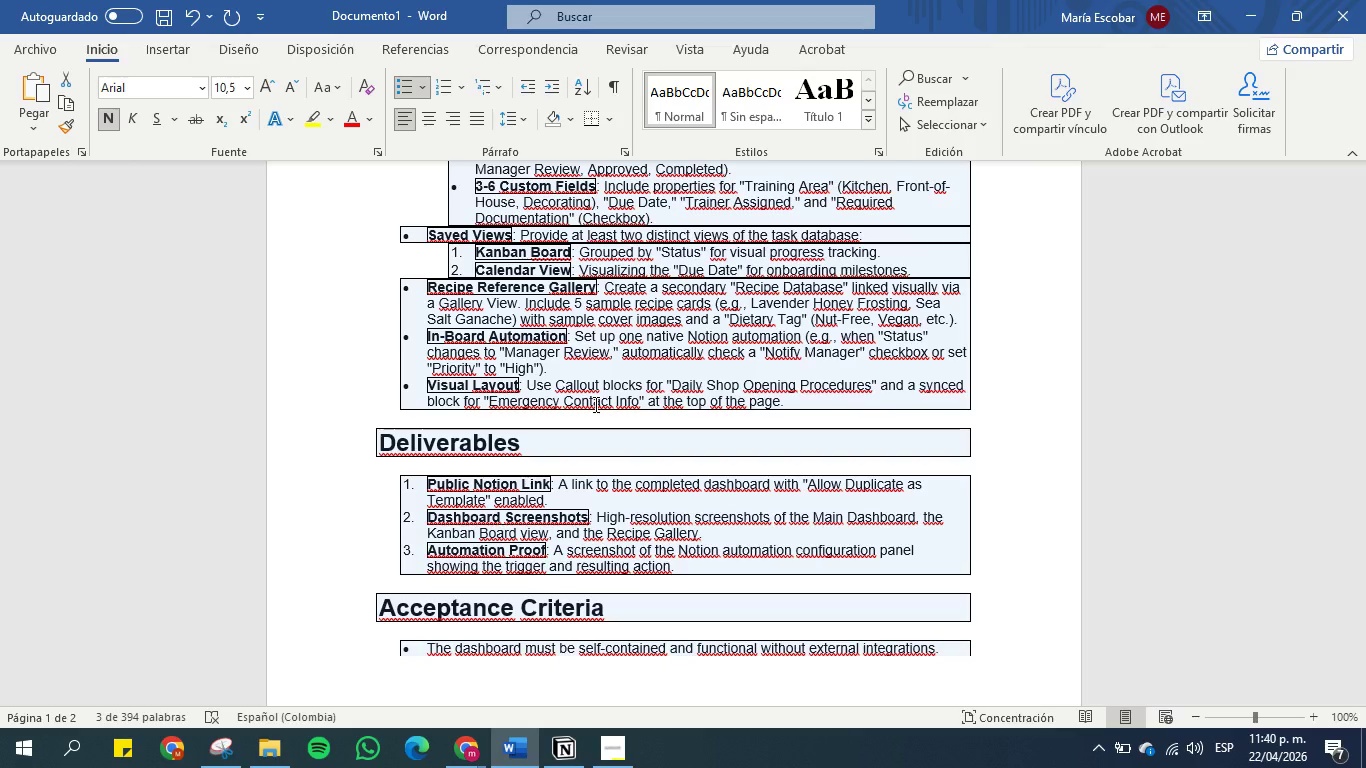 
wait(12.34)
 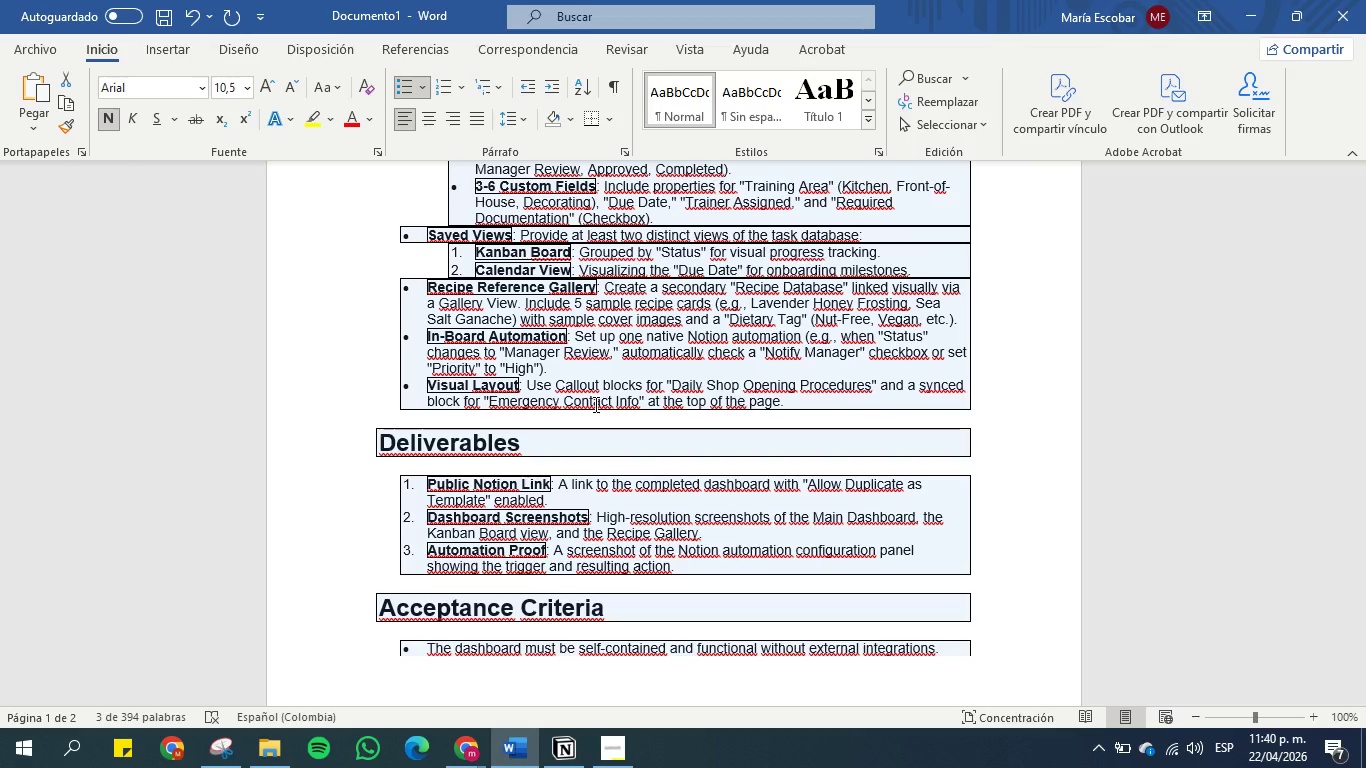 
scroll: coordinate [595, 401], scroll_direction: down, amount: 1.0
 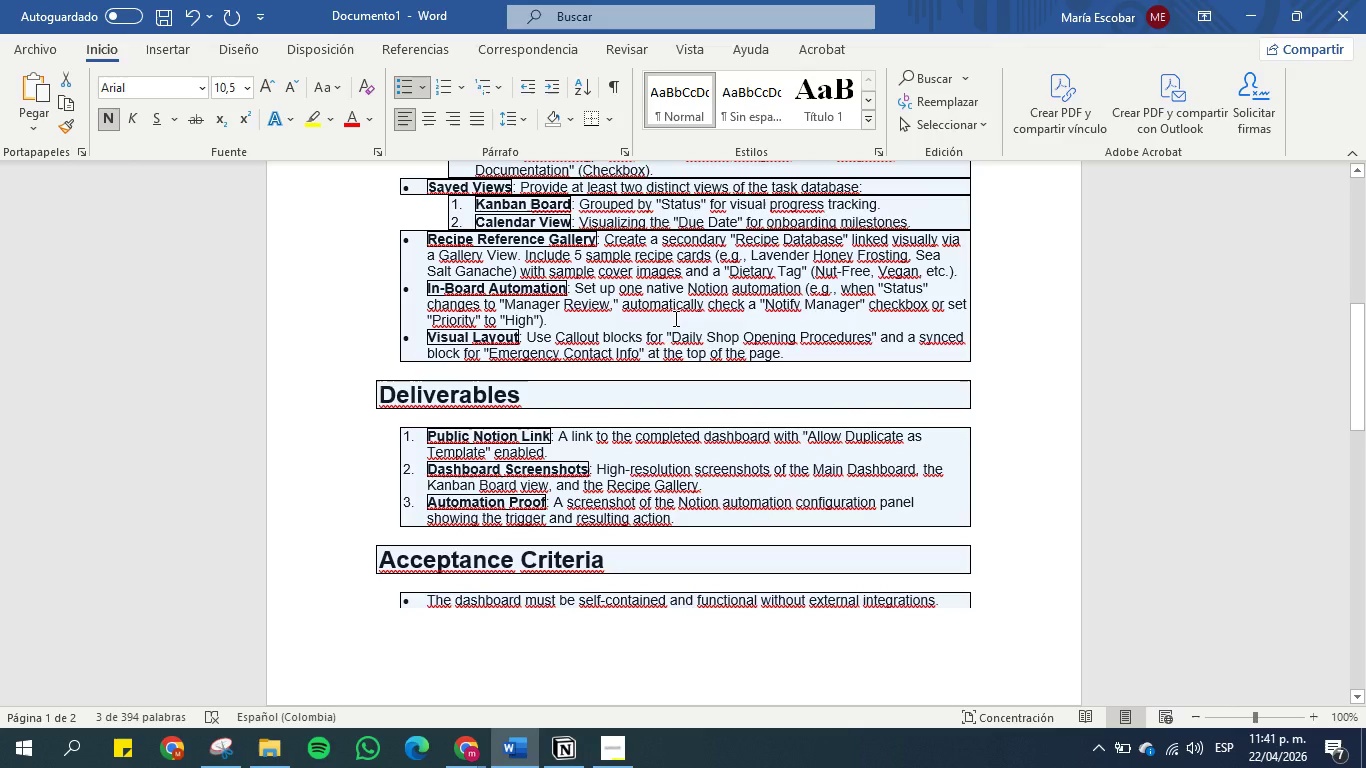 
wait(11.41)
 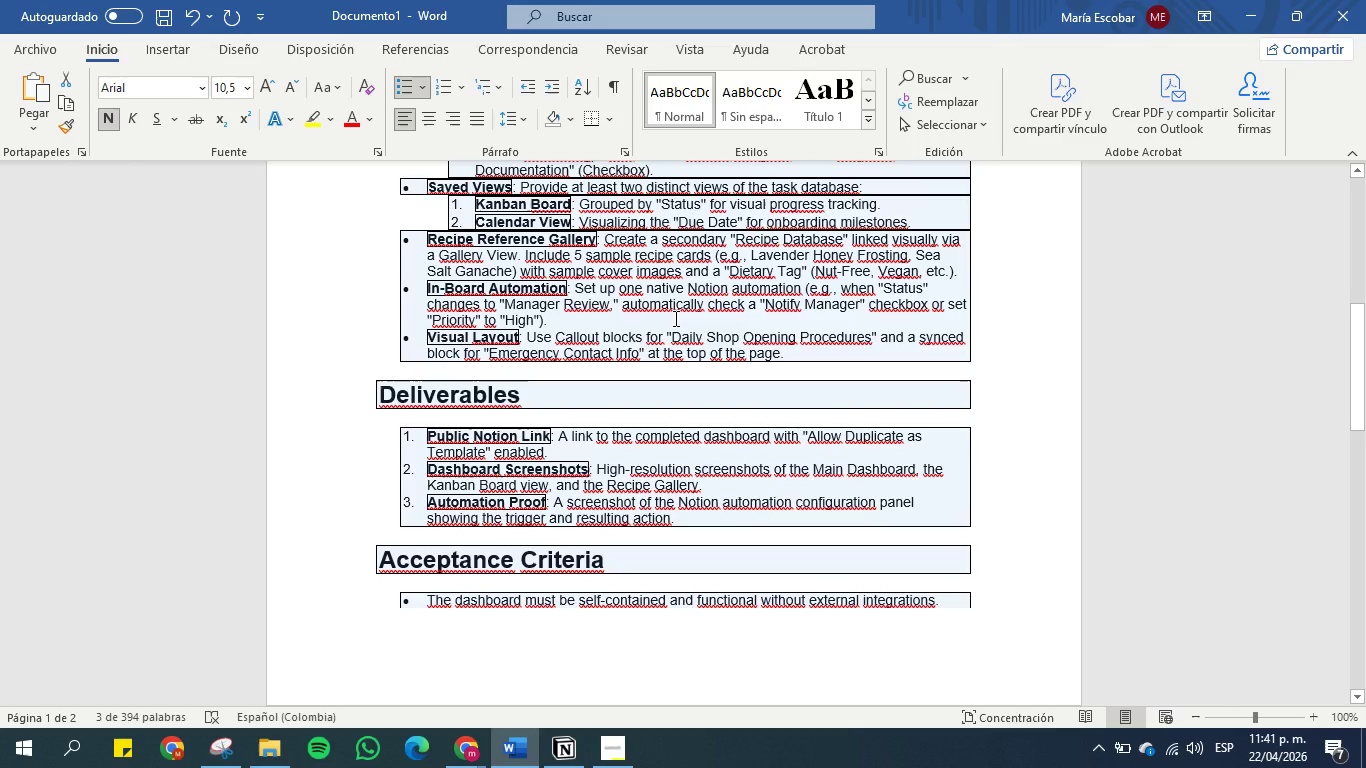 
left_click([575, 752])
 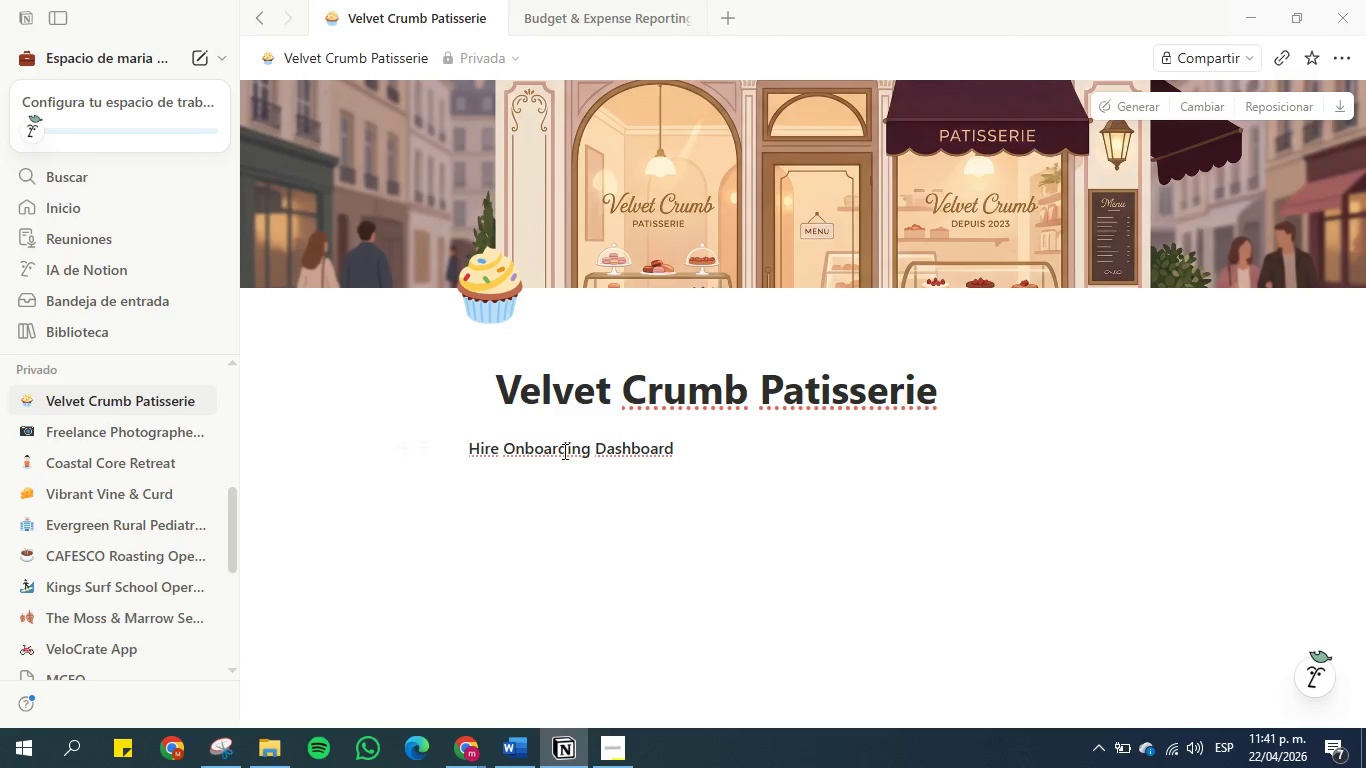 
left_click([562, 511])
 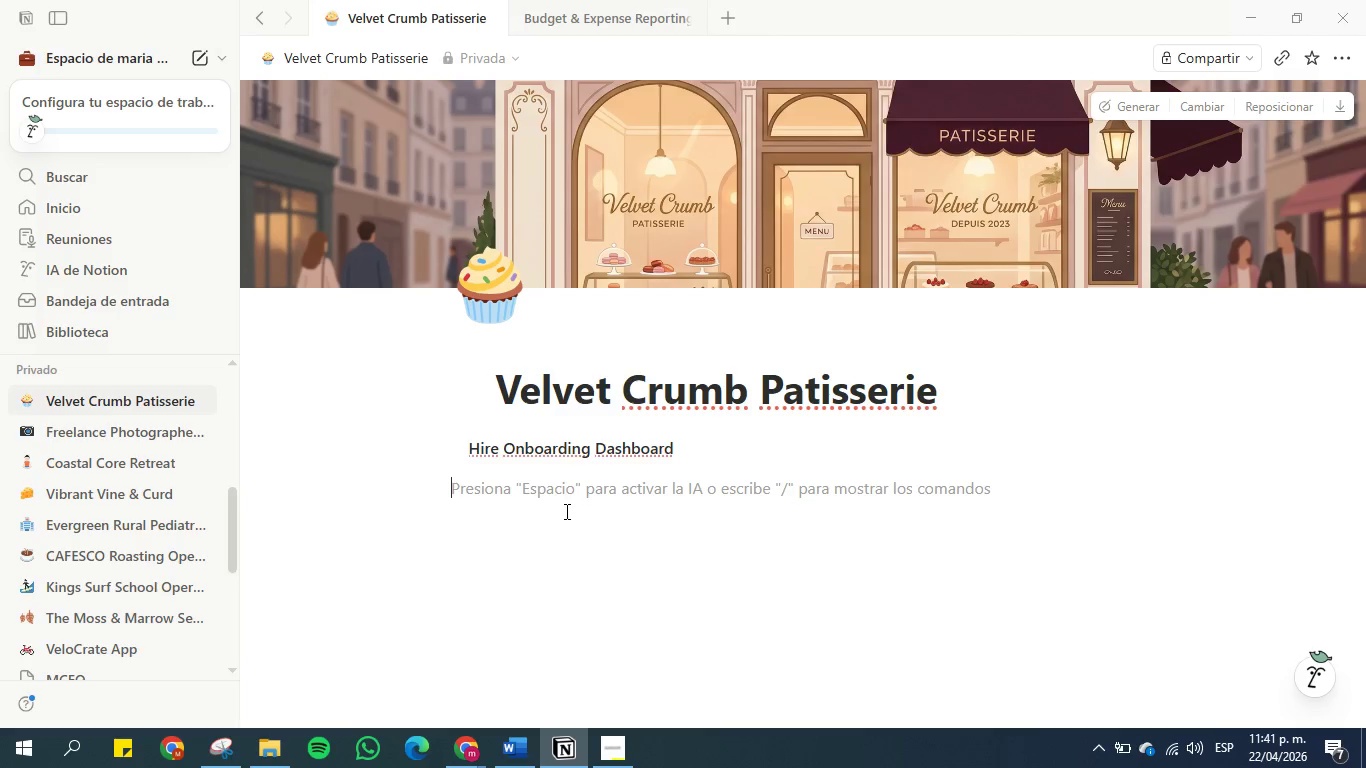 
type(&call)
 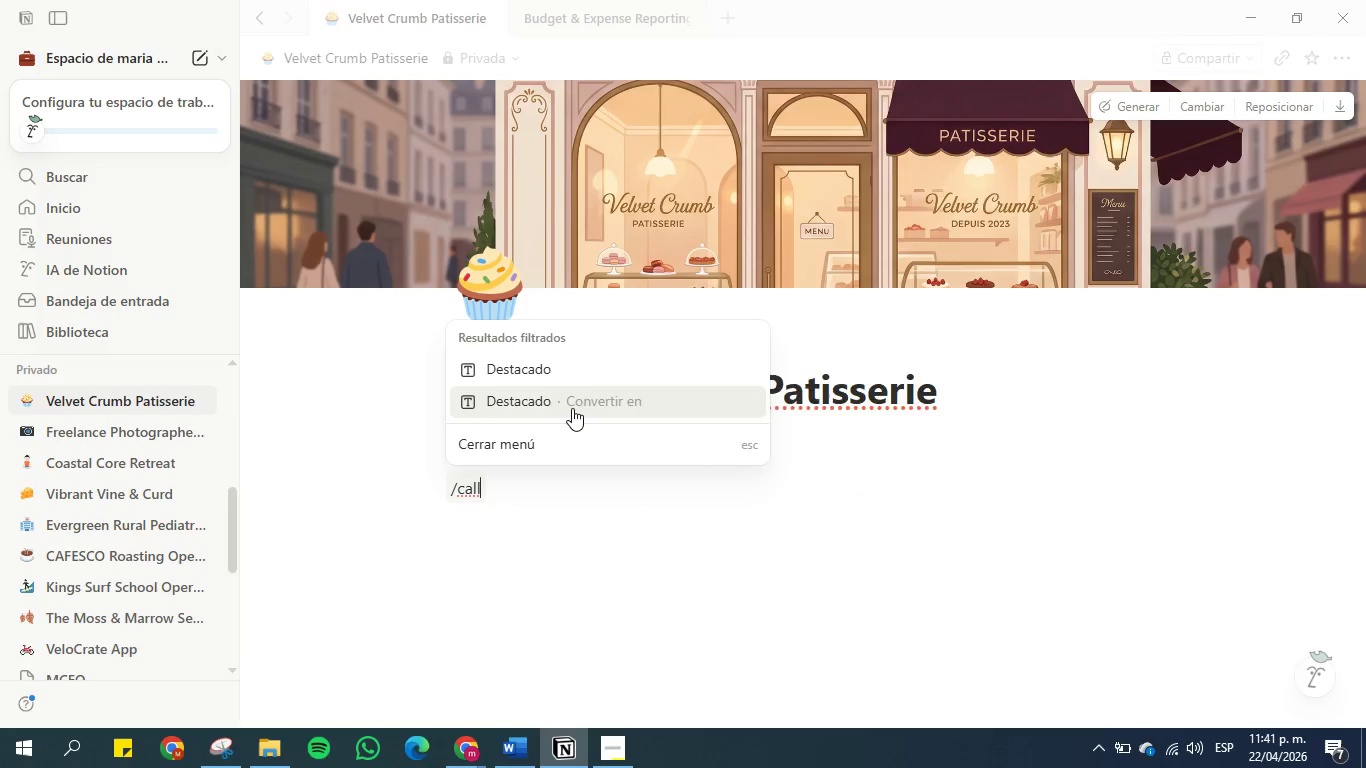 
left_click([567, 372])
 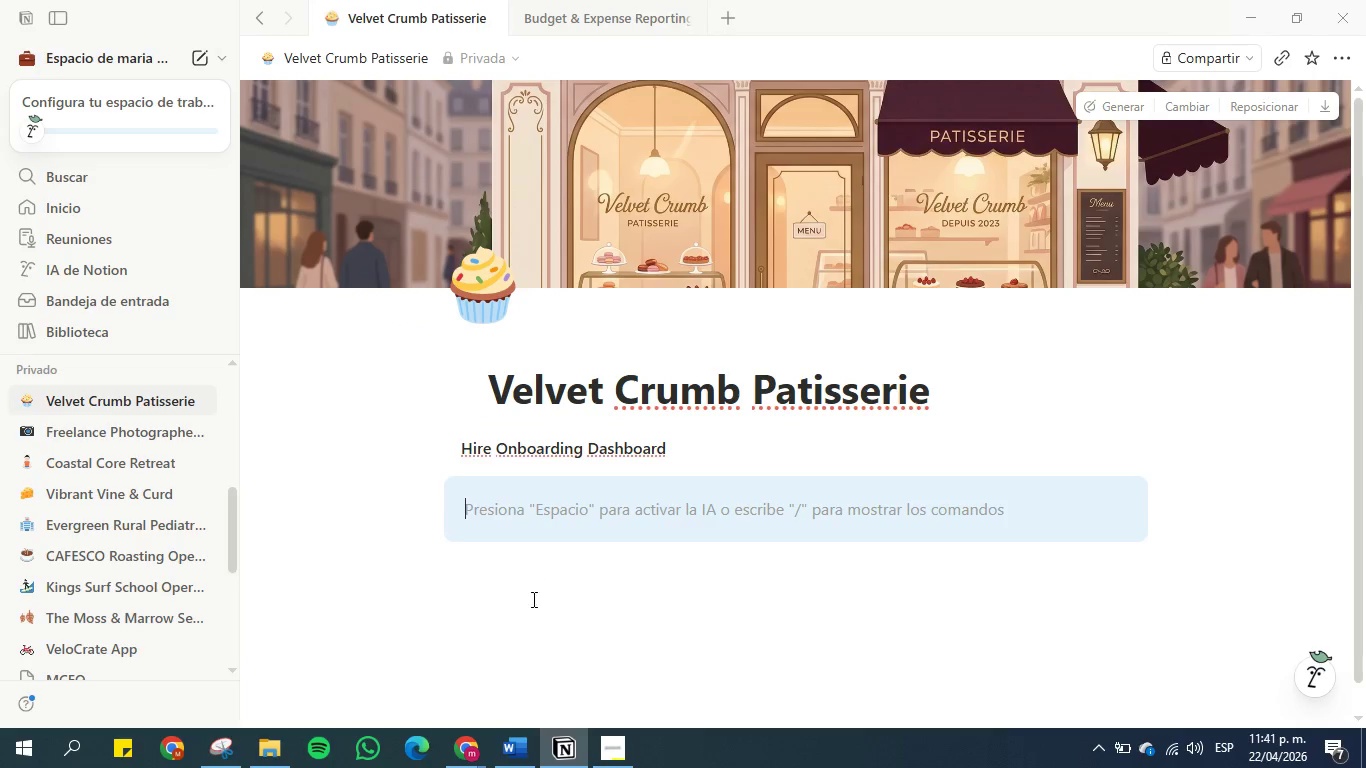 
left_click([531, 605])
 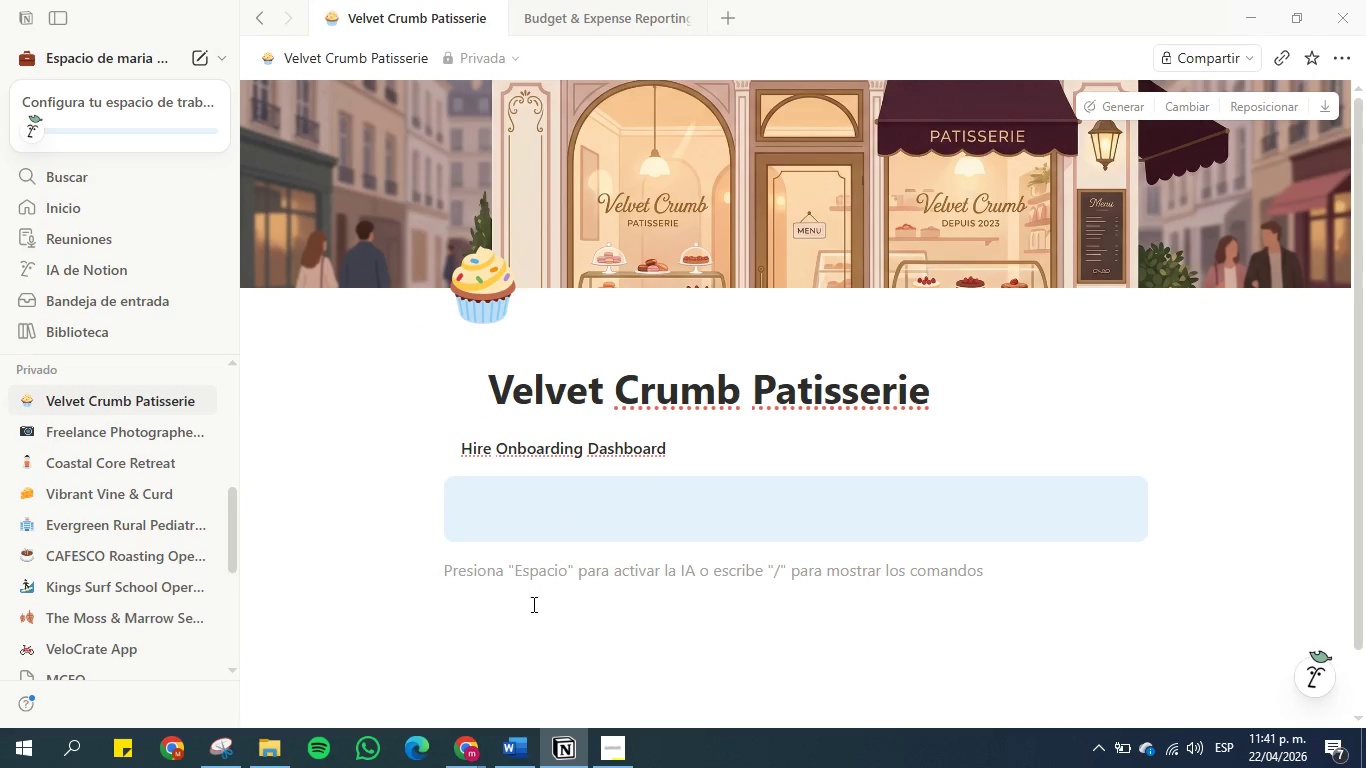 
type(&all)
 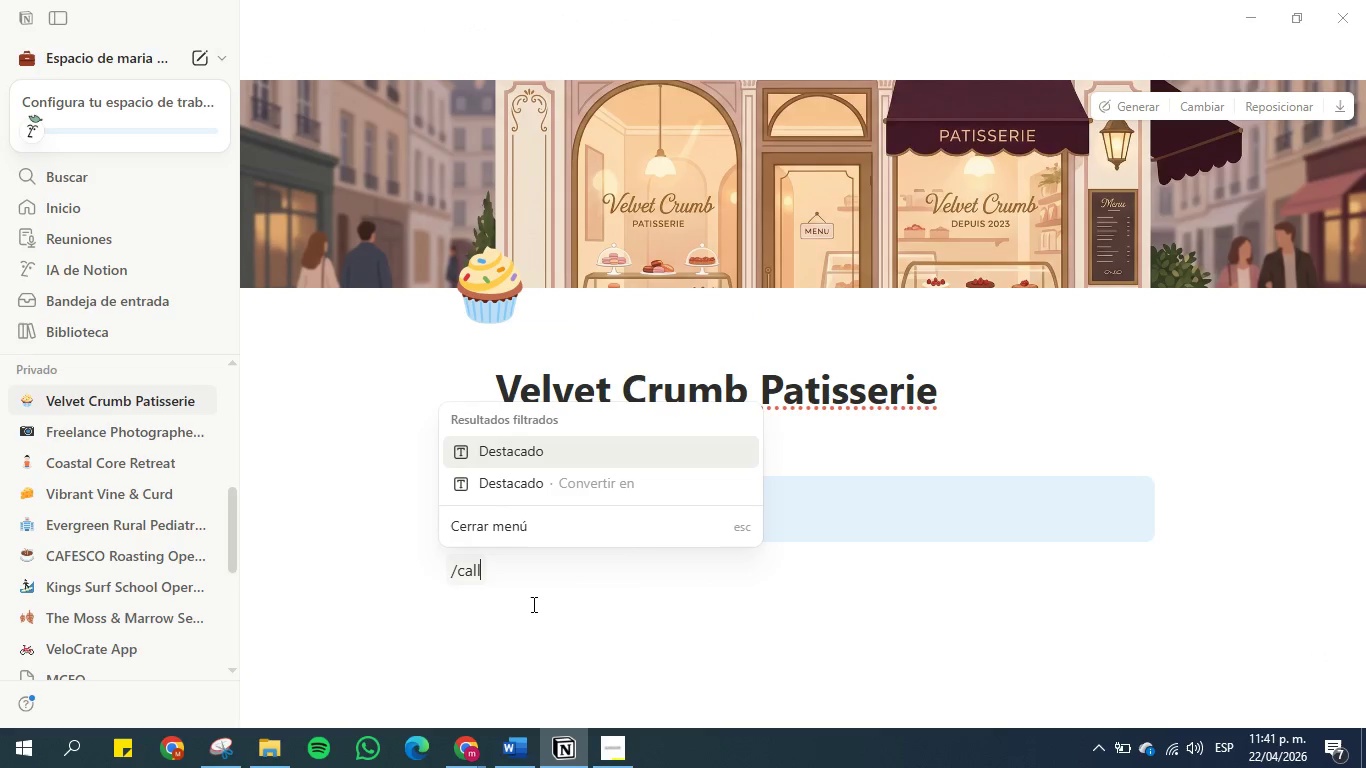 
hold_key(key=C, duration=0.33)
 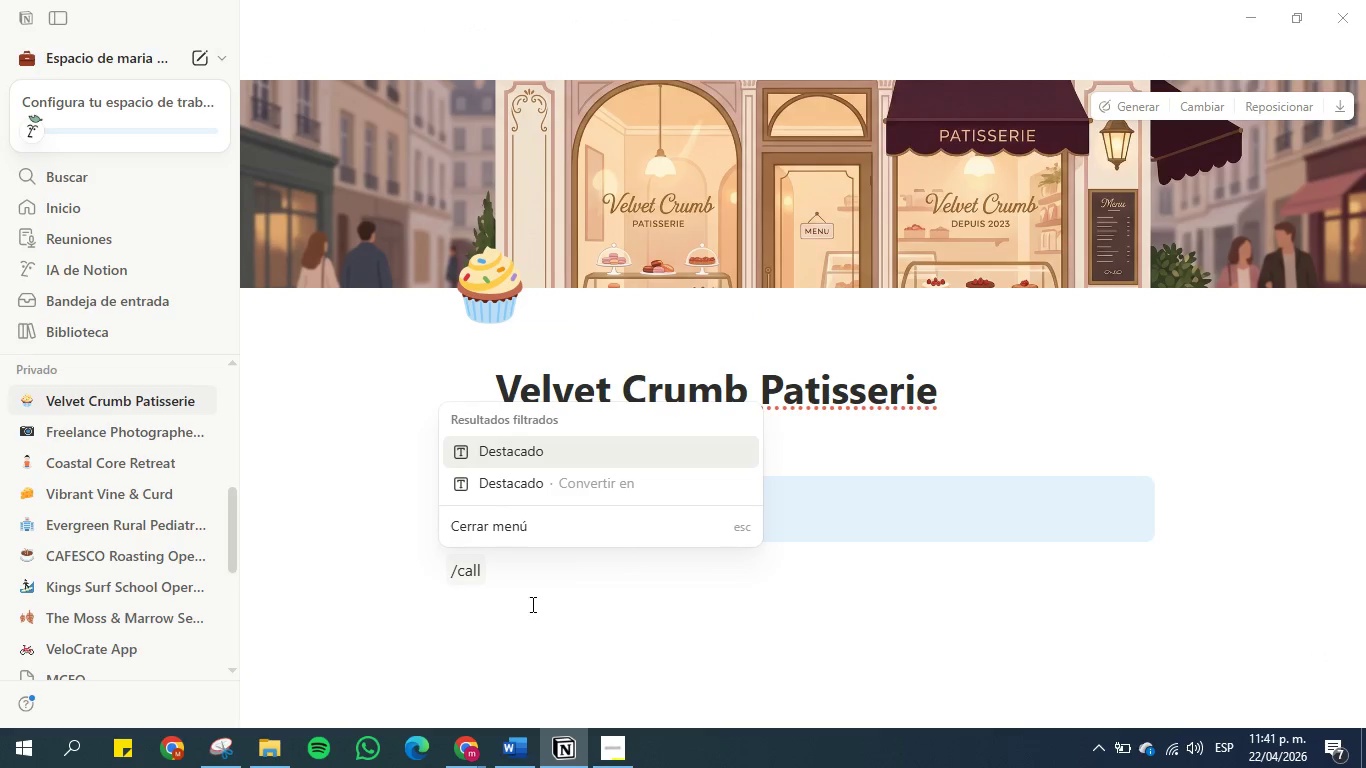 
left_click([529, 452])
 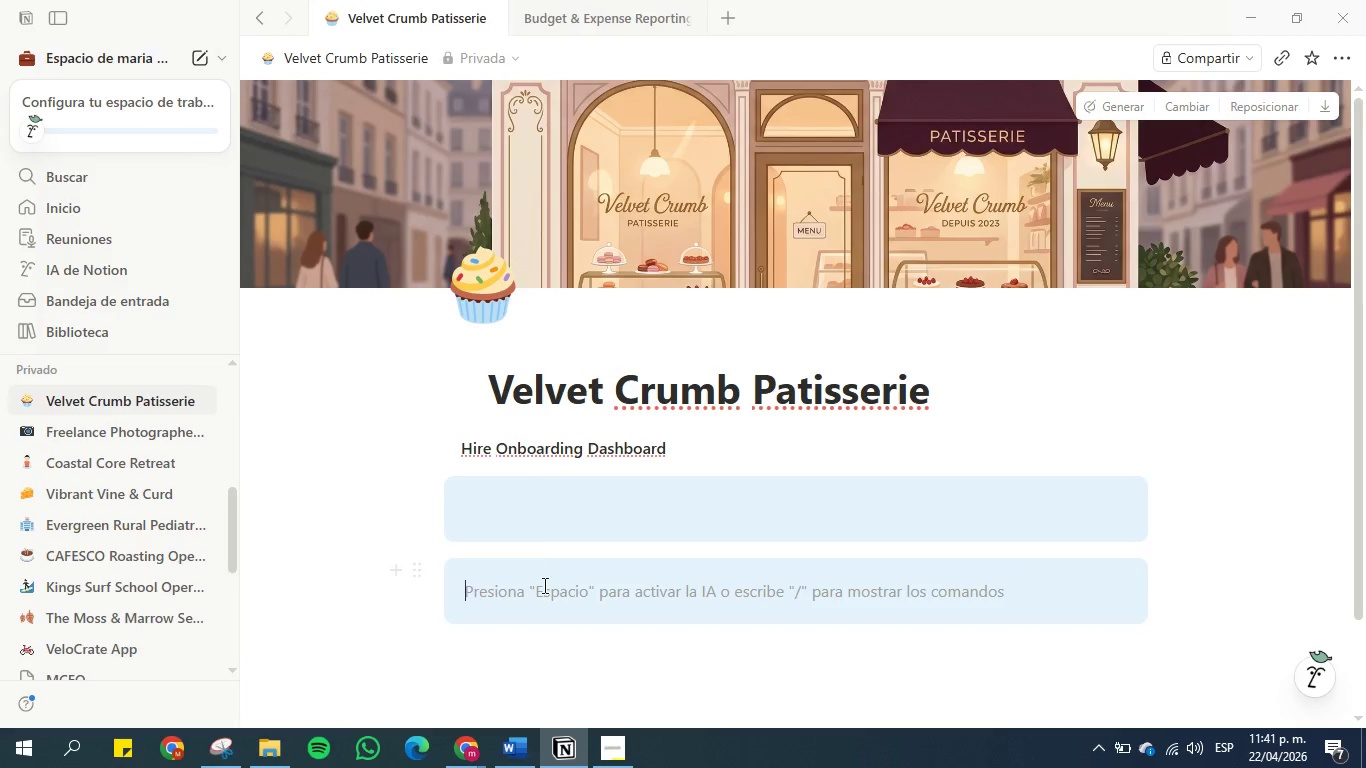 
left_click([530, 566])
 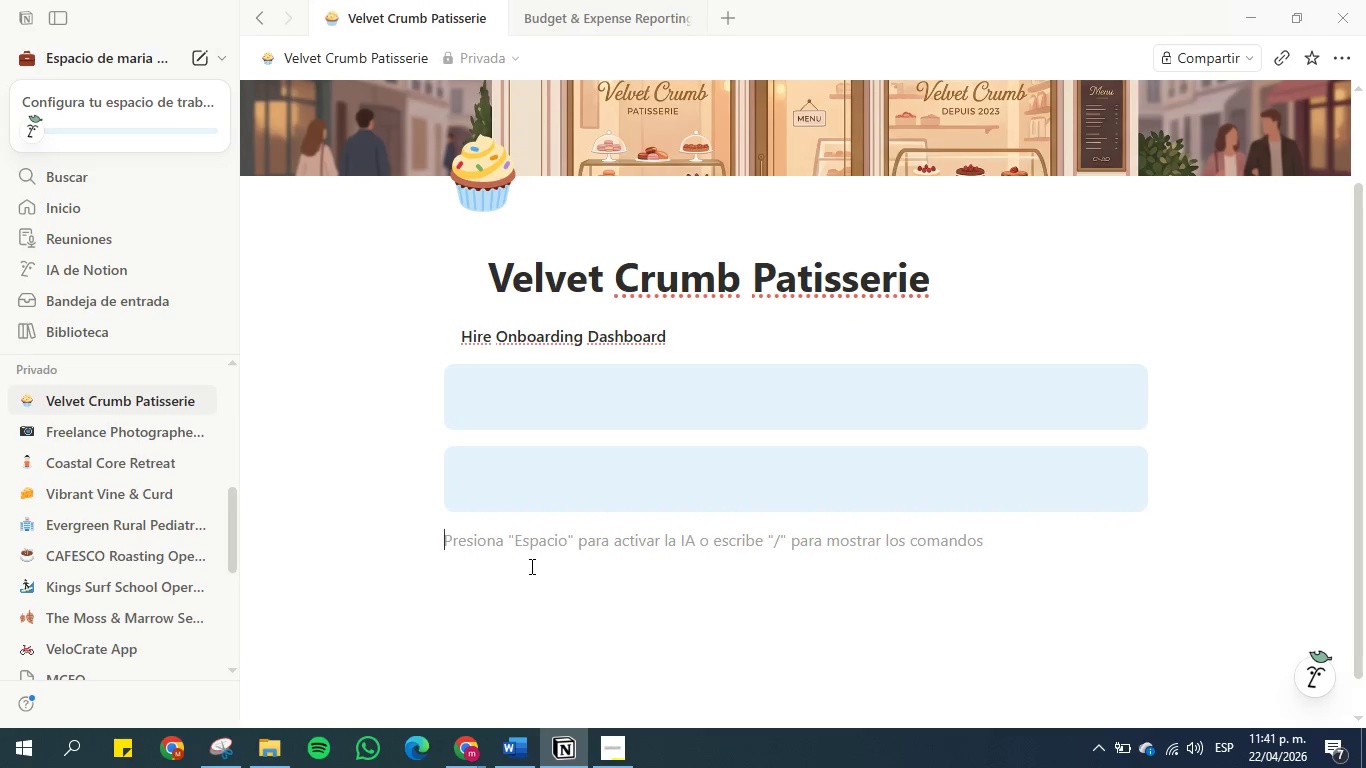 
scroll: coordinate [551, 586], scroll_direction: down, amount: 2.0
 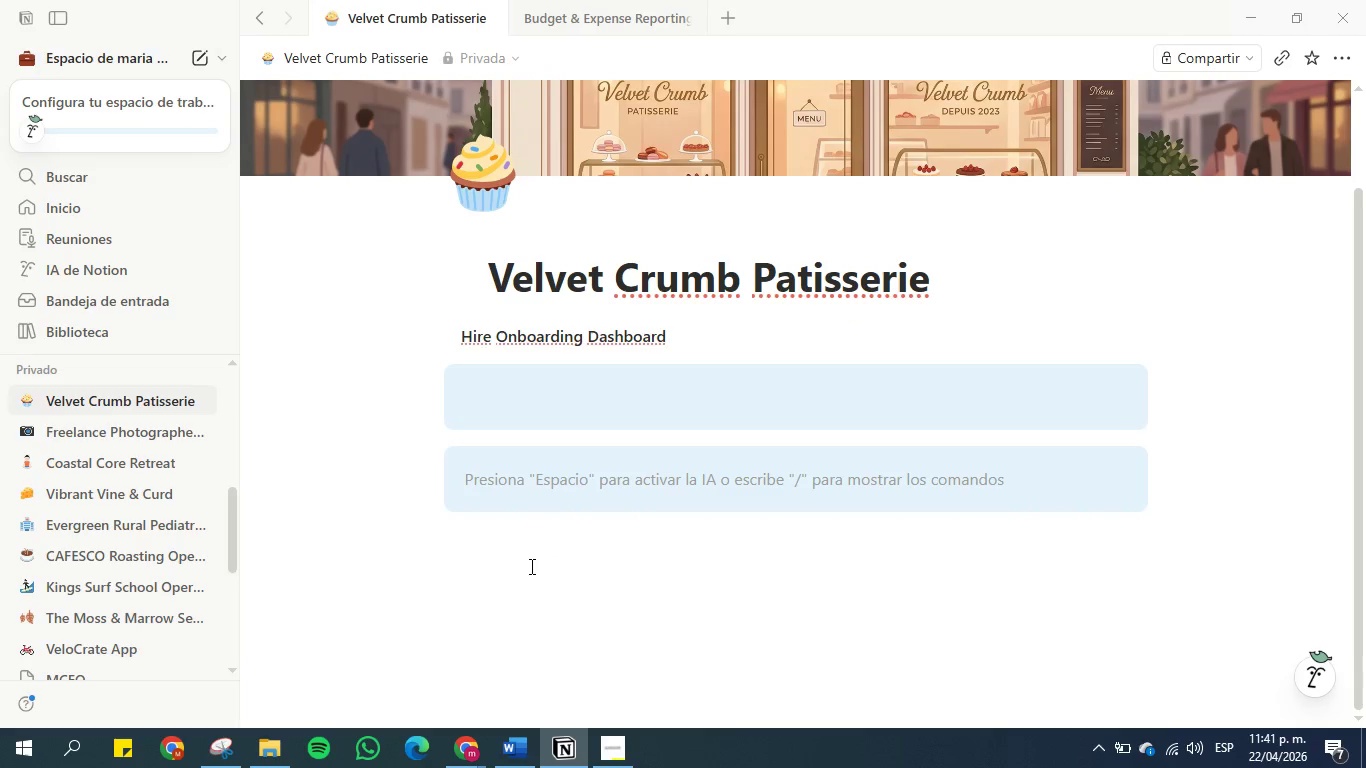 
key(Control+V)
 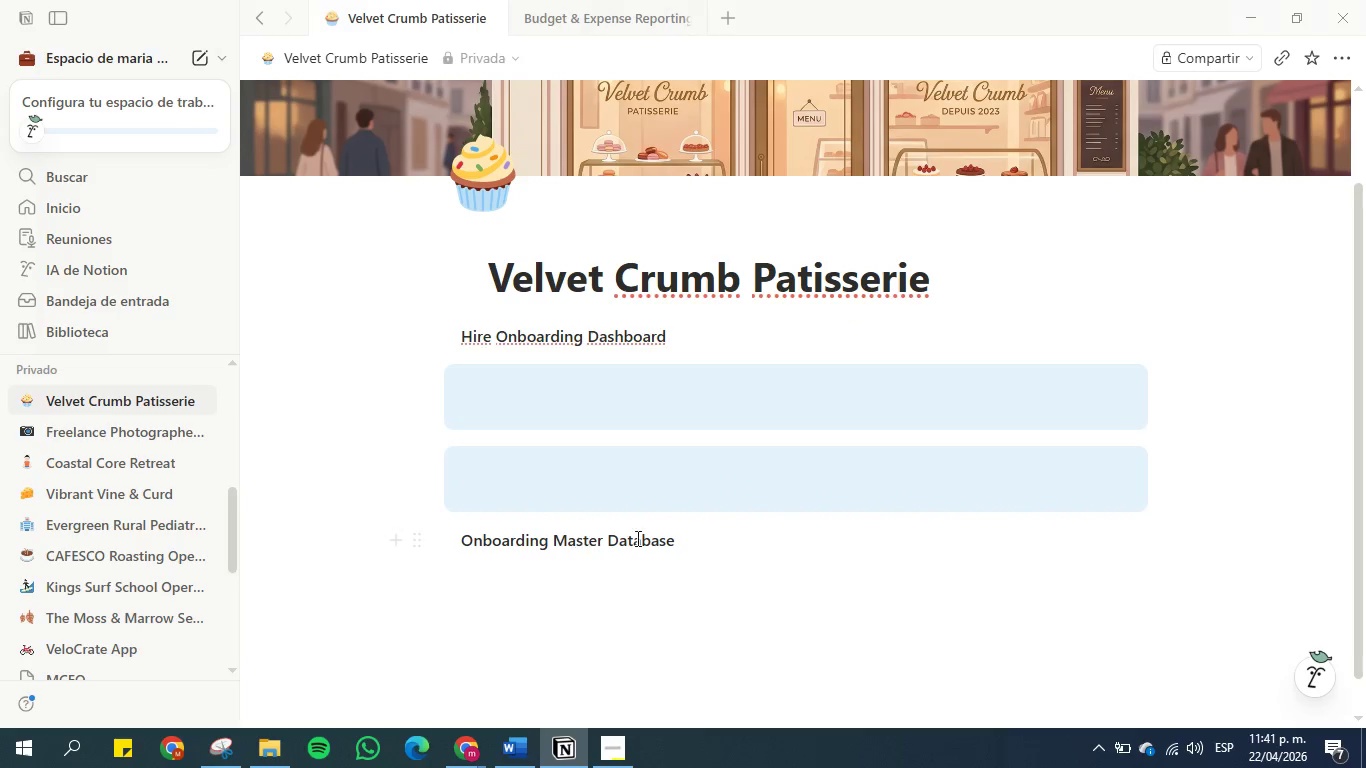 
left_click_drag(start_coordinate=[720, 534], to_coordinate=[465, 544])
 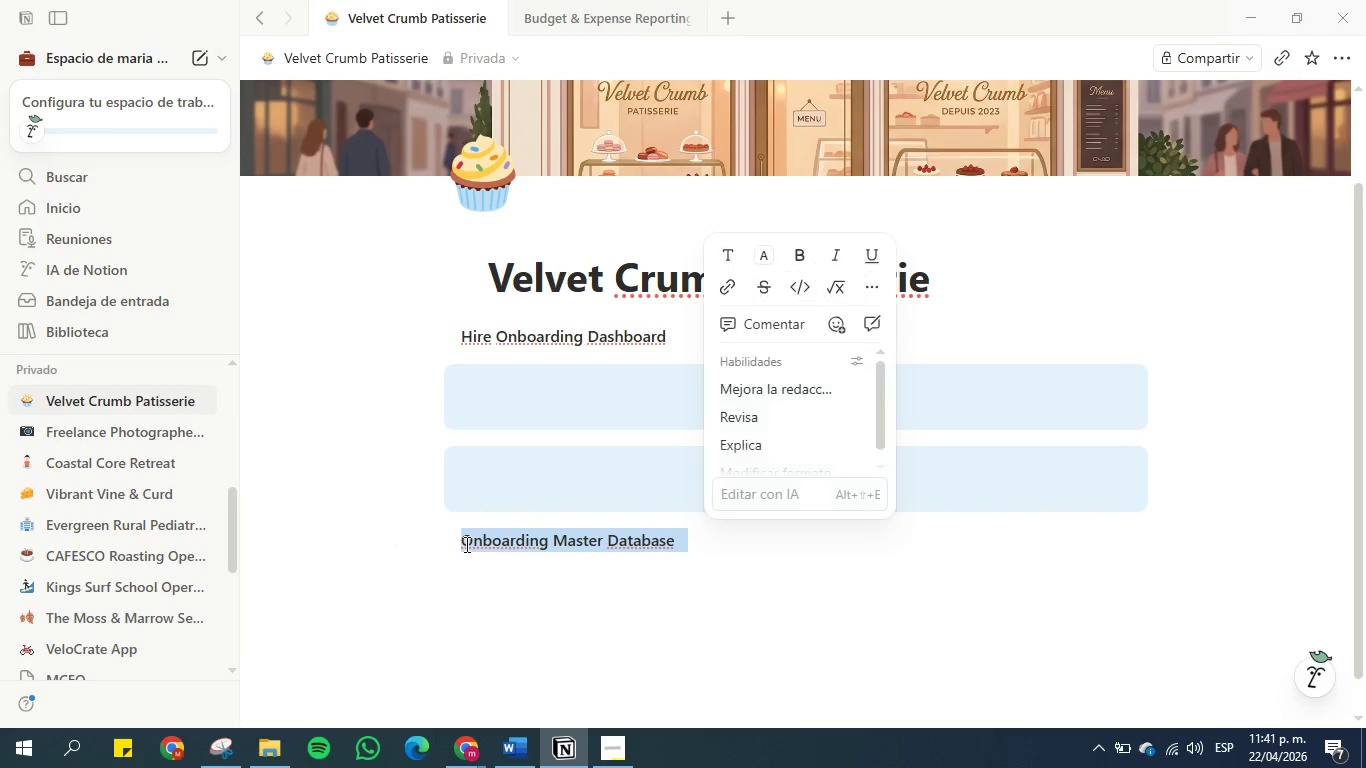 
key(Backspace)
type(&tab)
 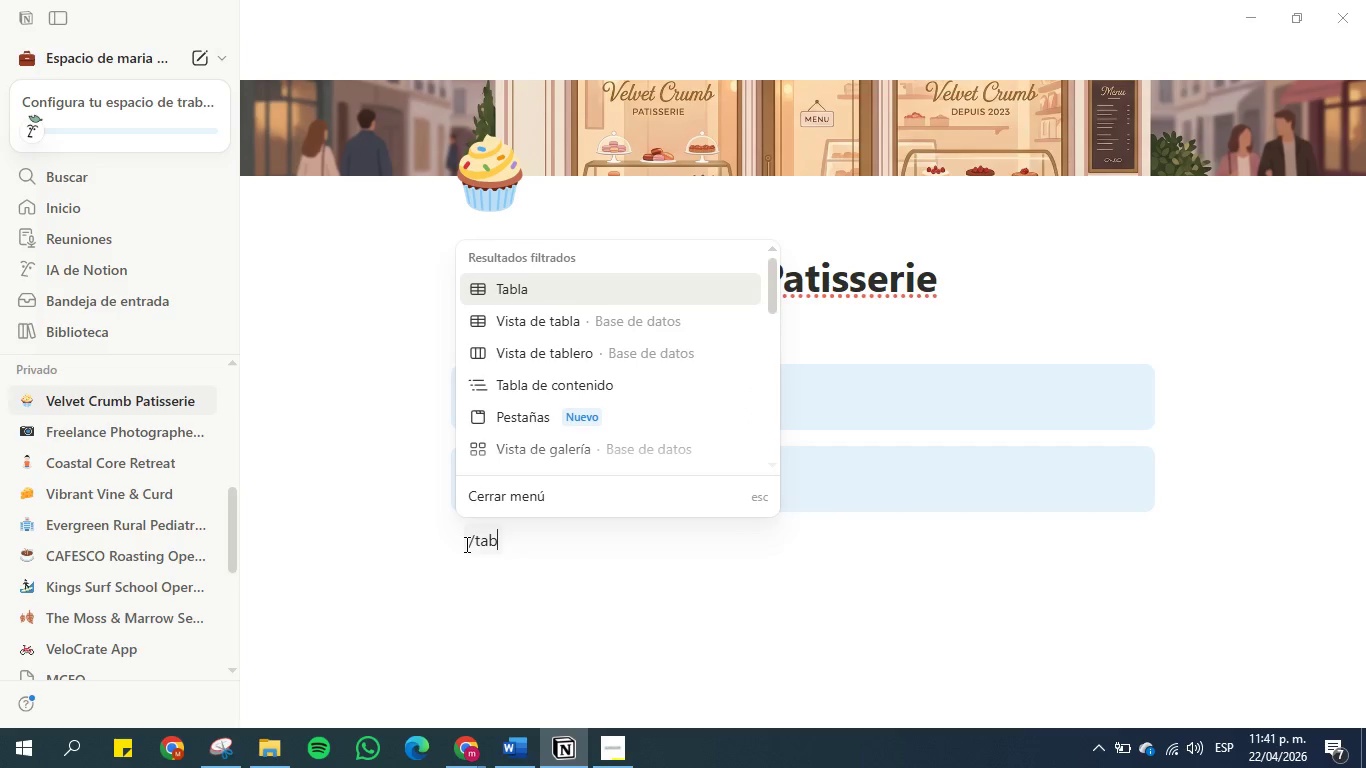 
left_click([558, 299])
 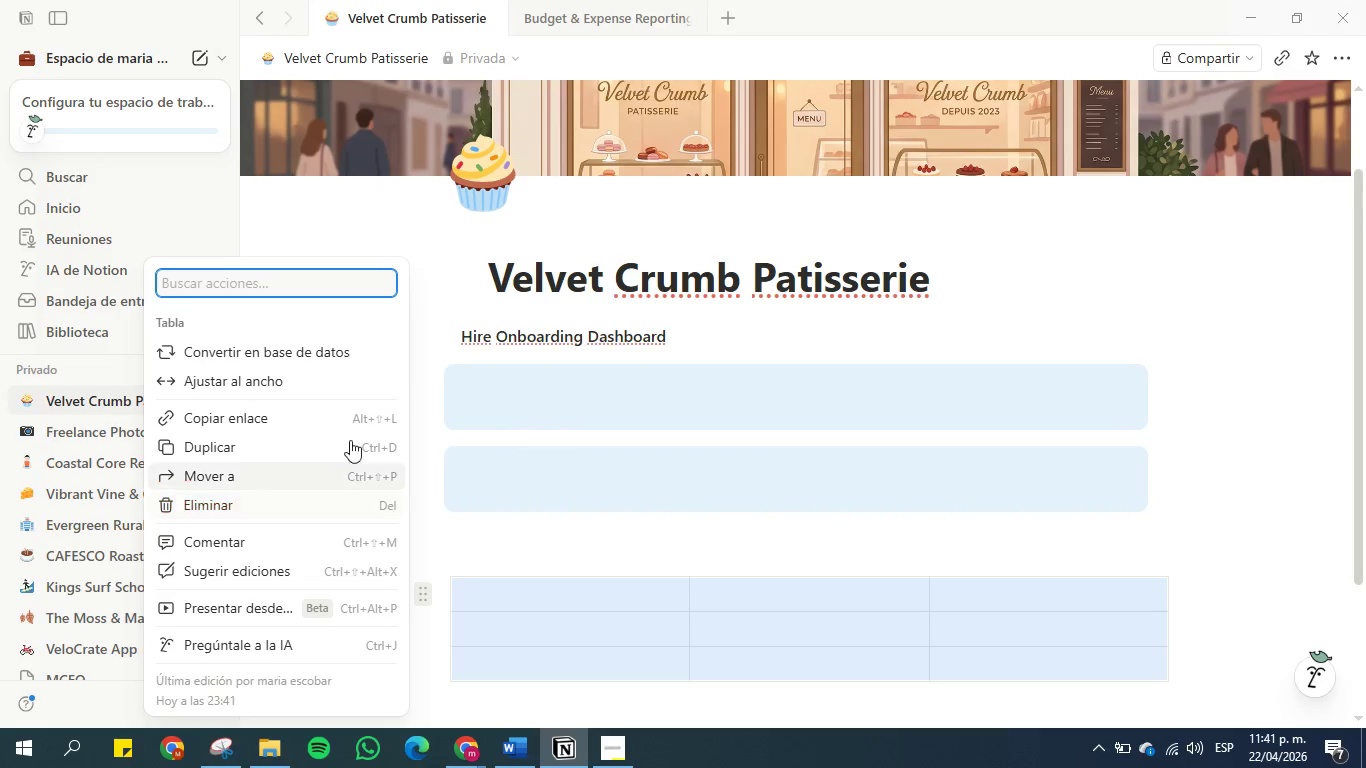 
left_click([318, 358])
 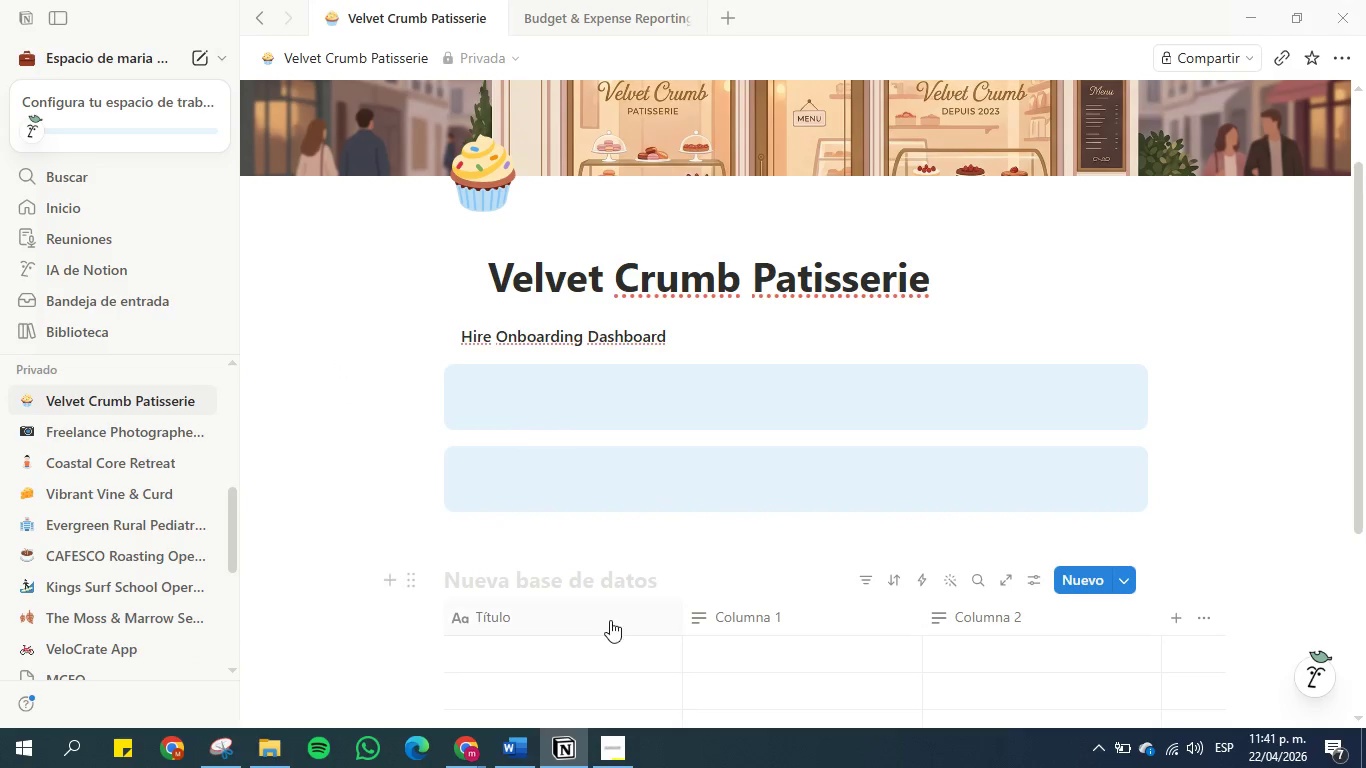 
left_click([601, 569])
 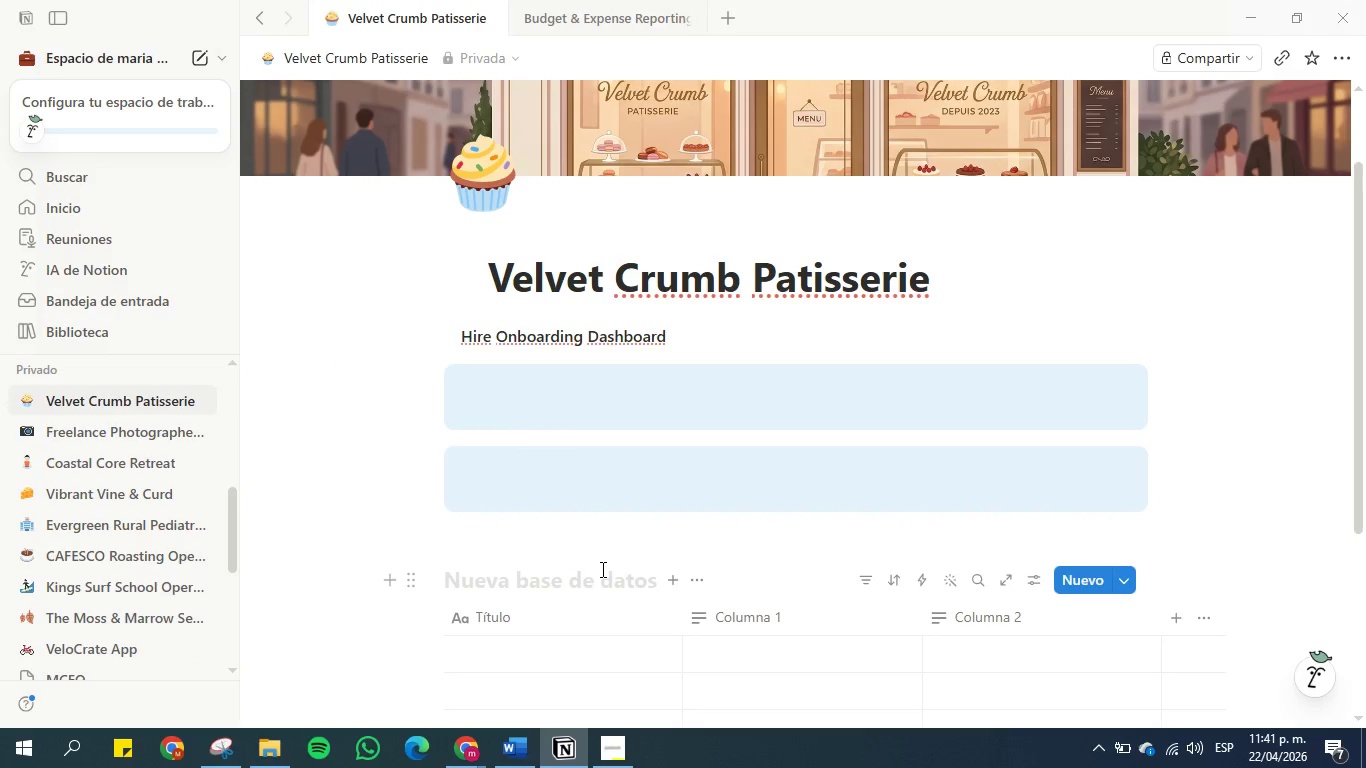 
key(Control+V)
 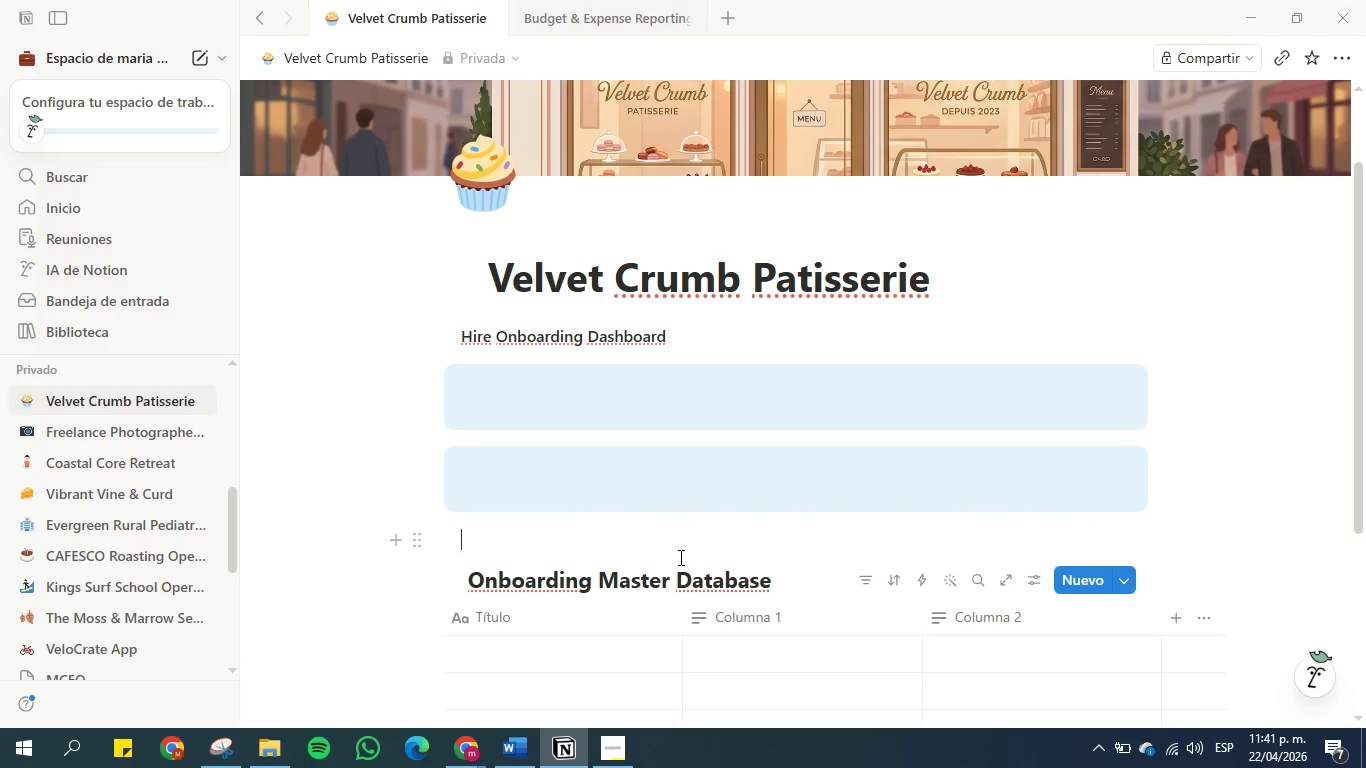 
left_click([504, 749])
 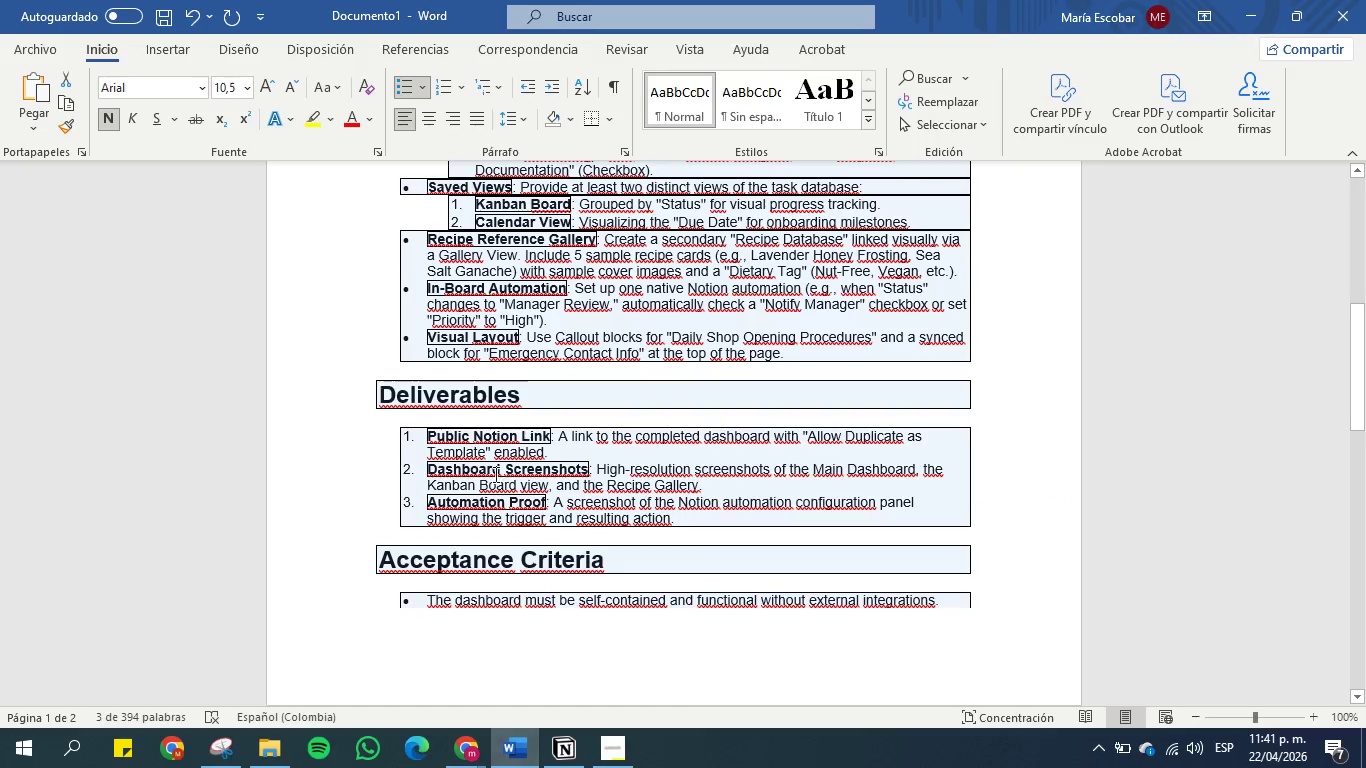 
left_click([506, 421])
 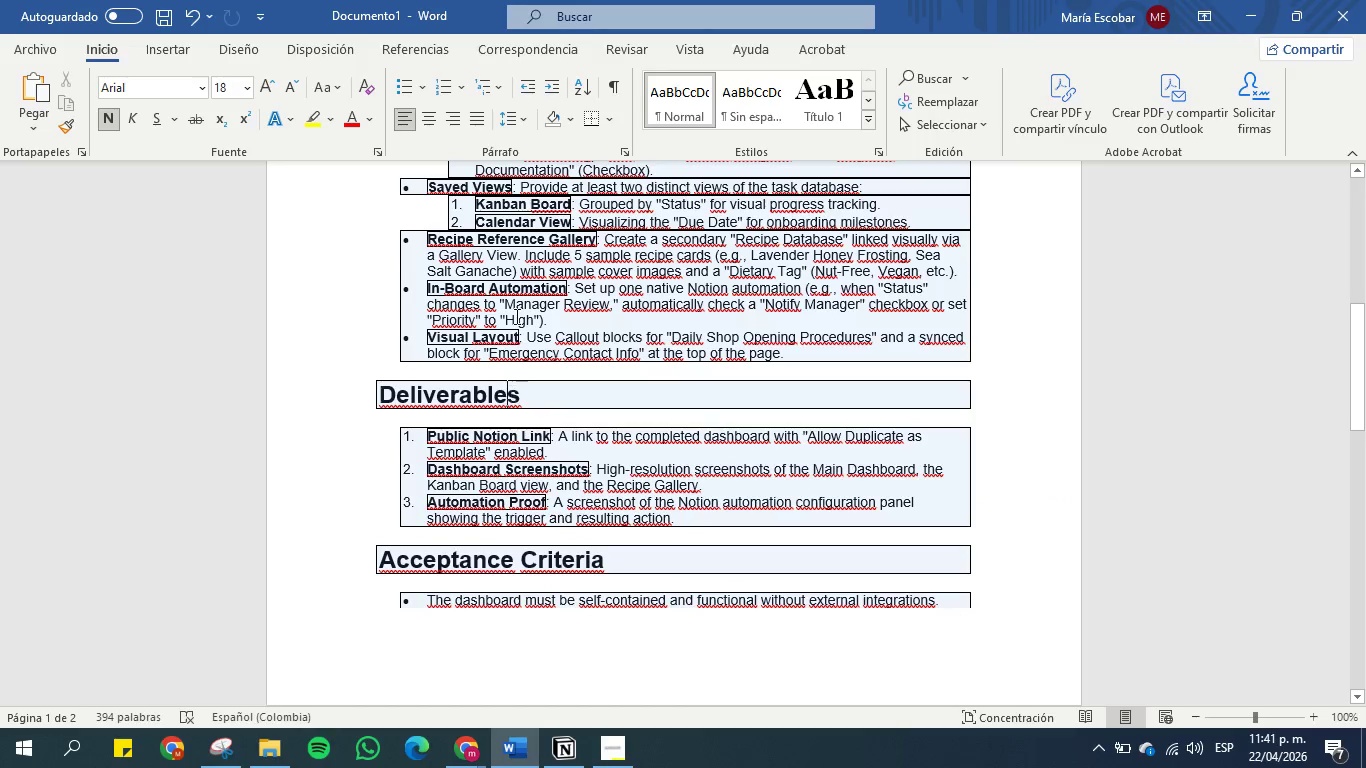 
scroll: coordinate [507, 318], scroll_direction: up, amount: 4.0
 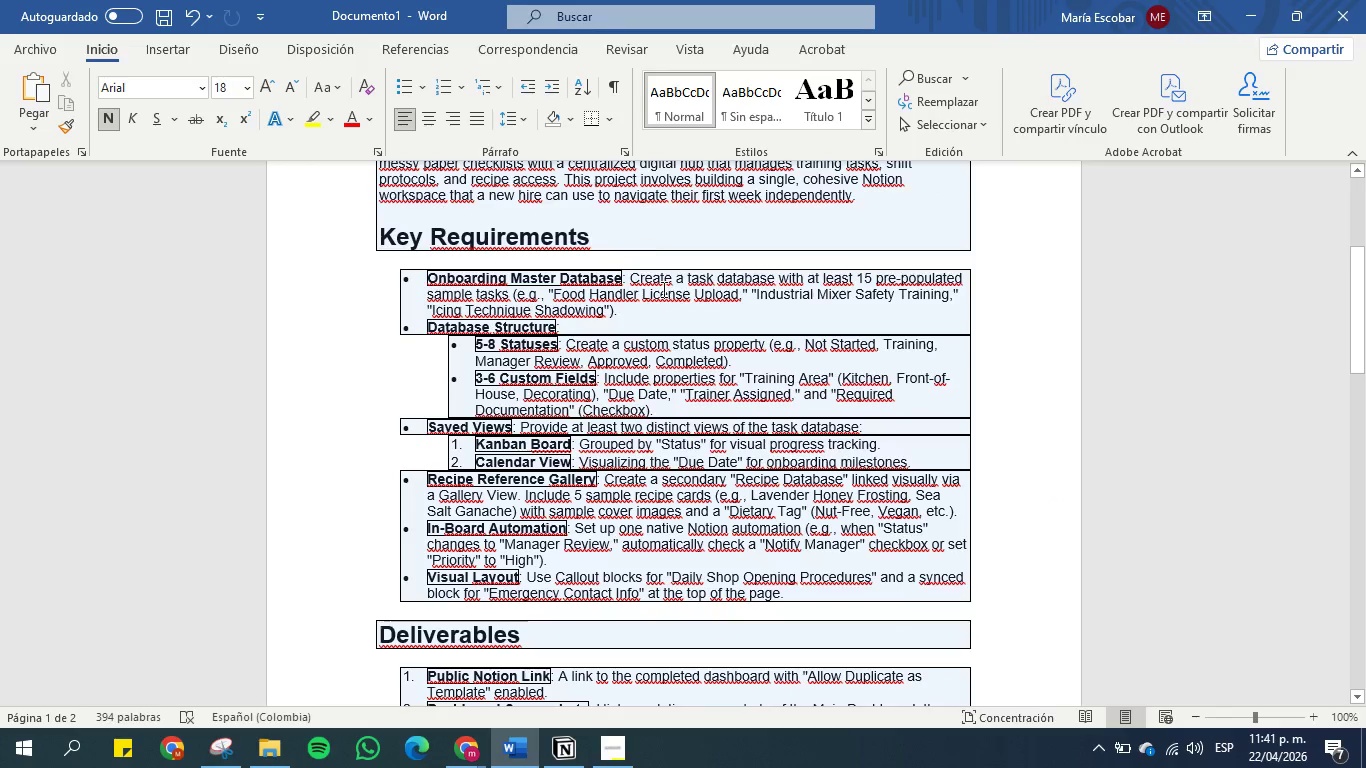 
scroll: coordinate [662, 296], scroll_direction: none, amount: 0.0
 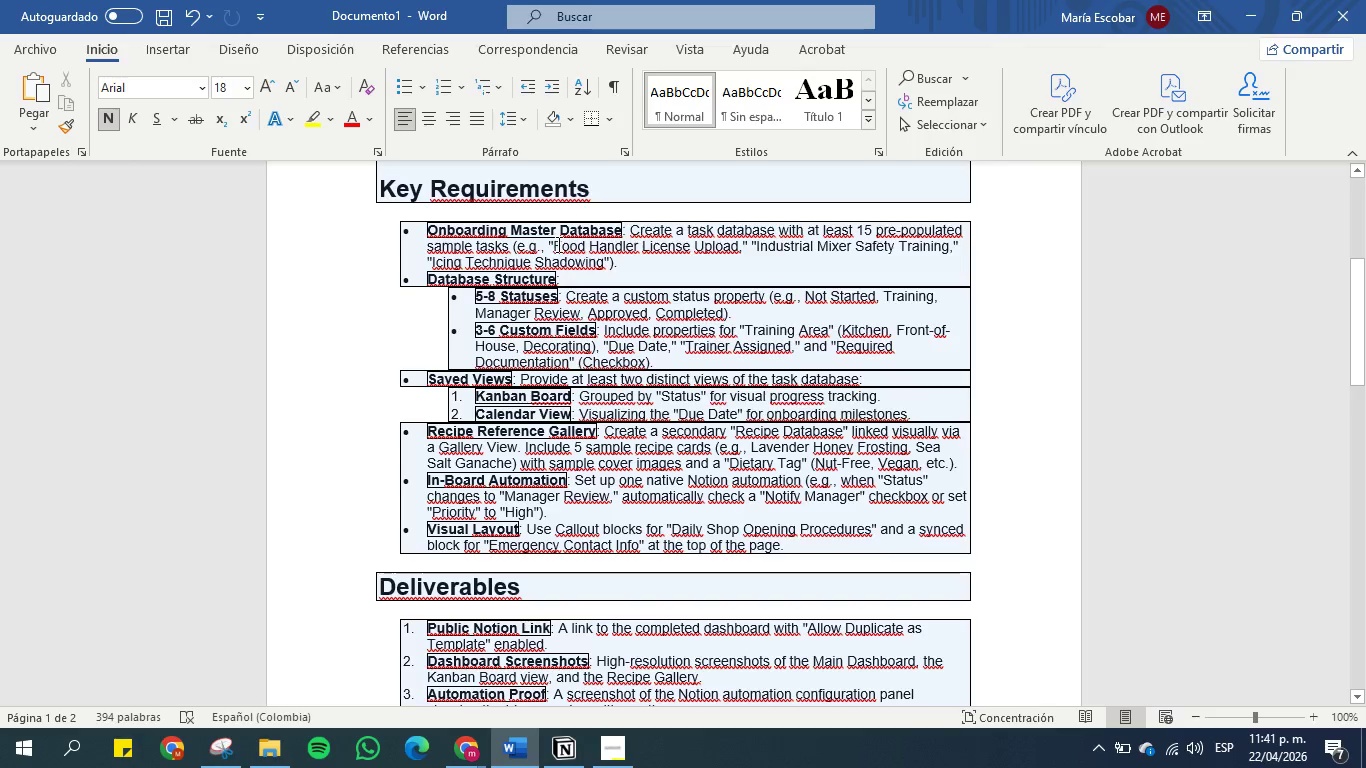 
wait(6.21)
 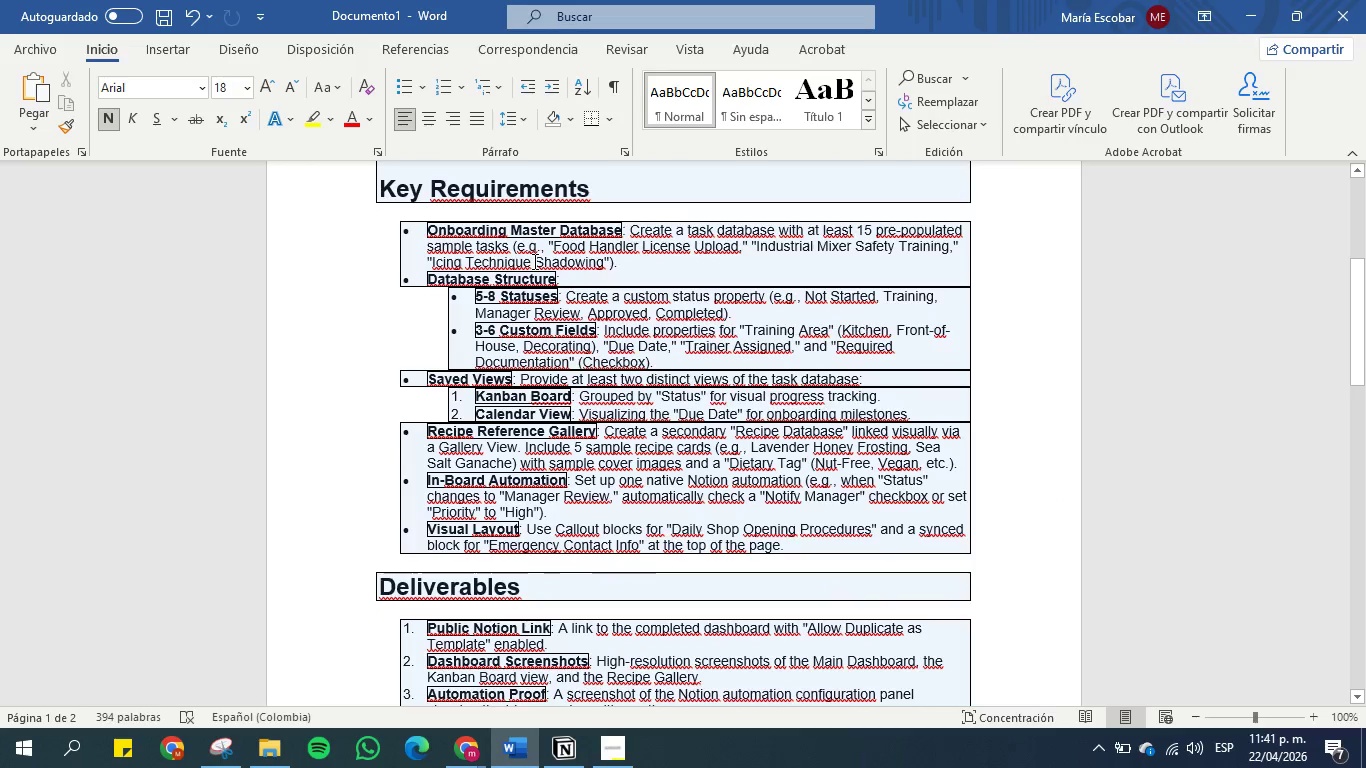 
left_click_drag(start_coordinate=[508, 246], to_coordinate=[475, 248])
 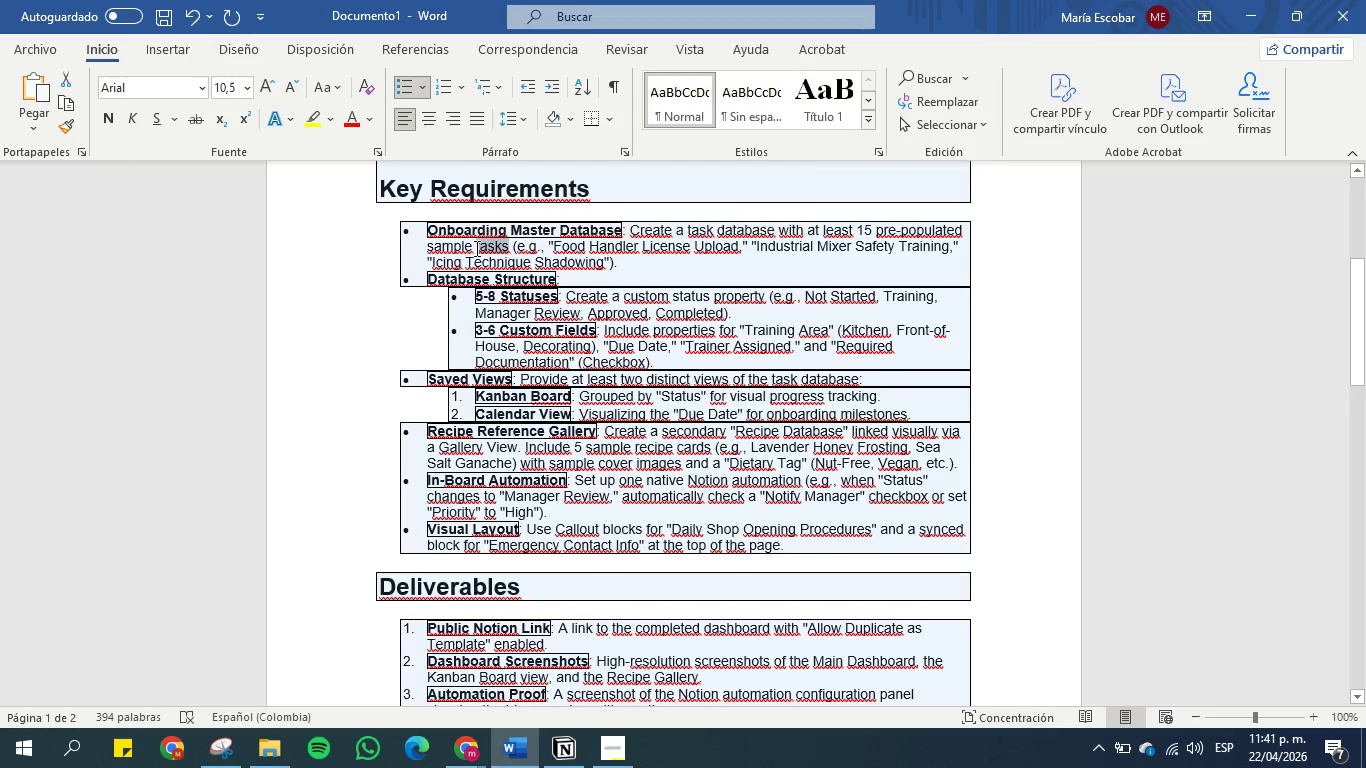 
key(Control+C)
 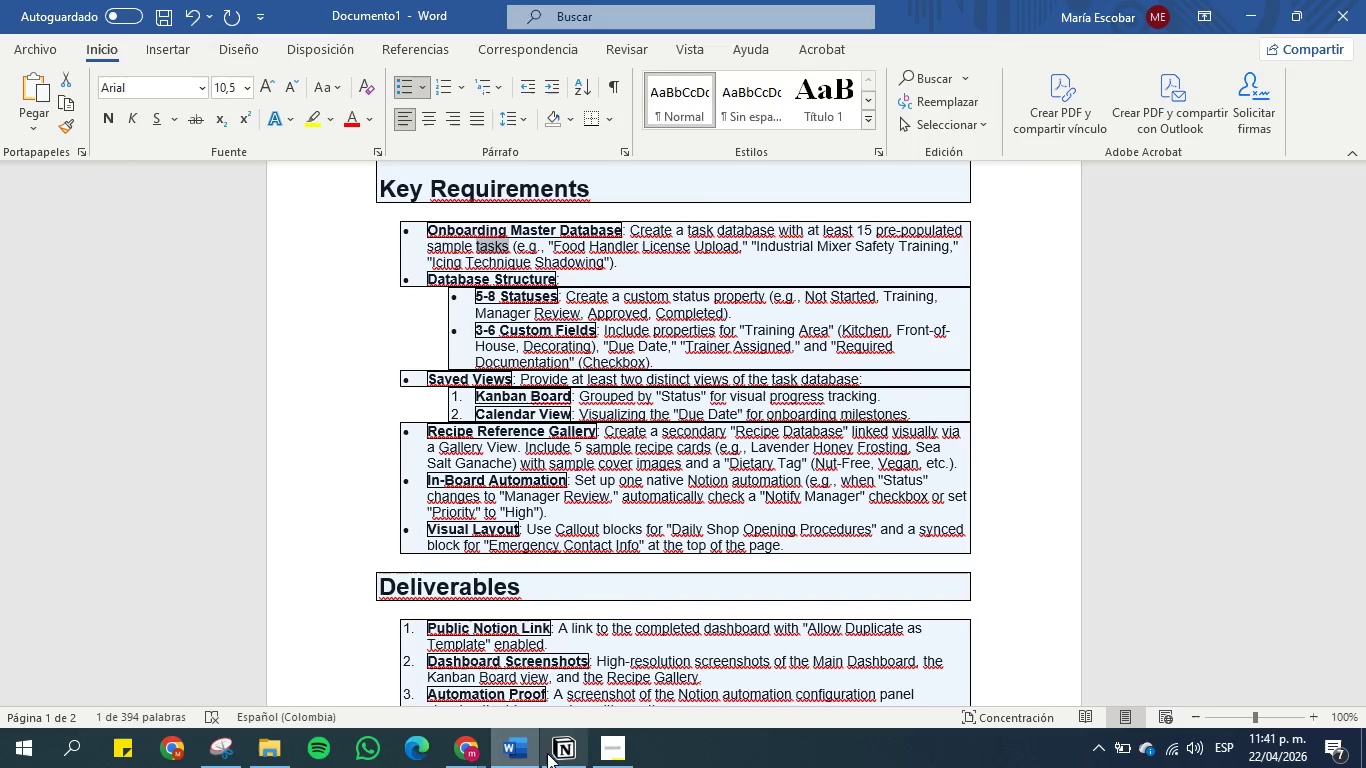 
left_click_drag(start_coordinate=[558, 750], to_coordinate=[558, 744])
 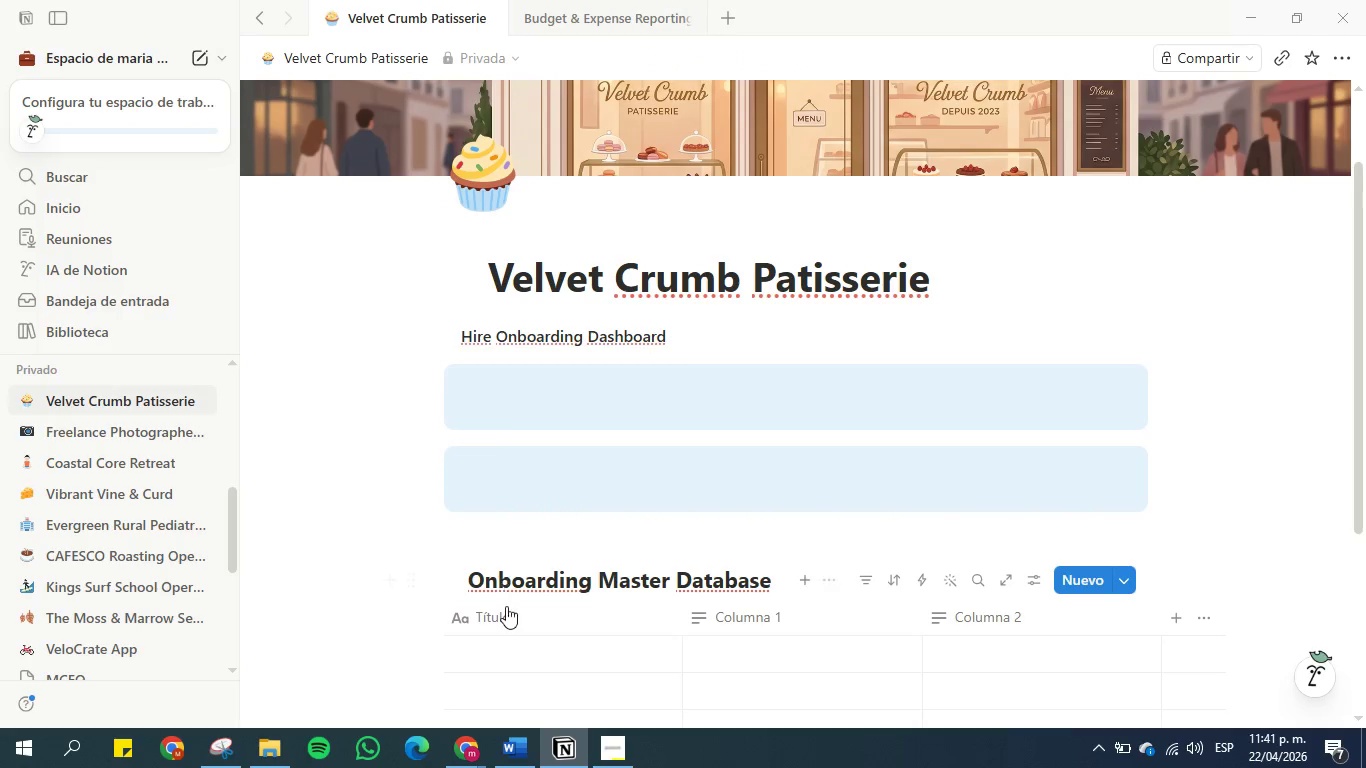 
left_click([509, 617])
 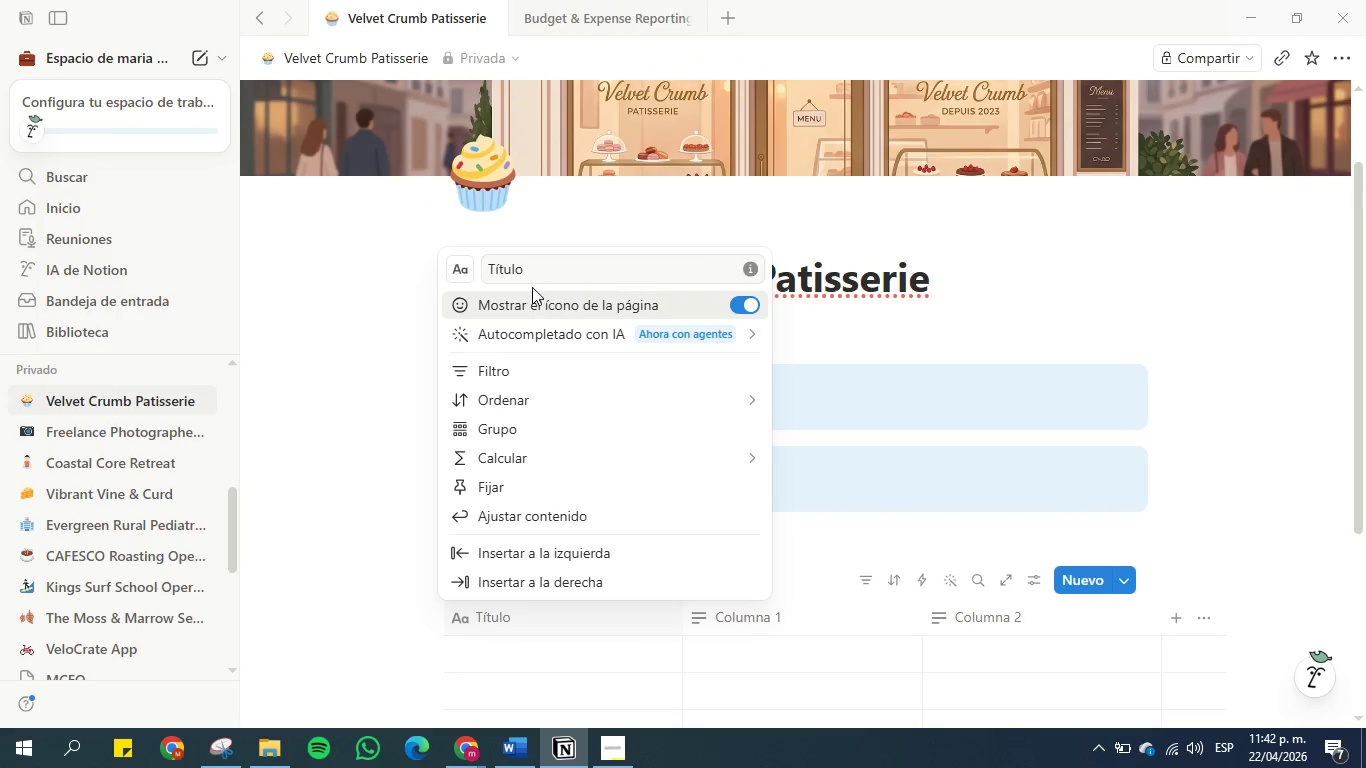 
double_click([532, 276])
 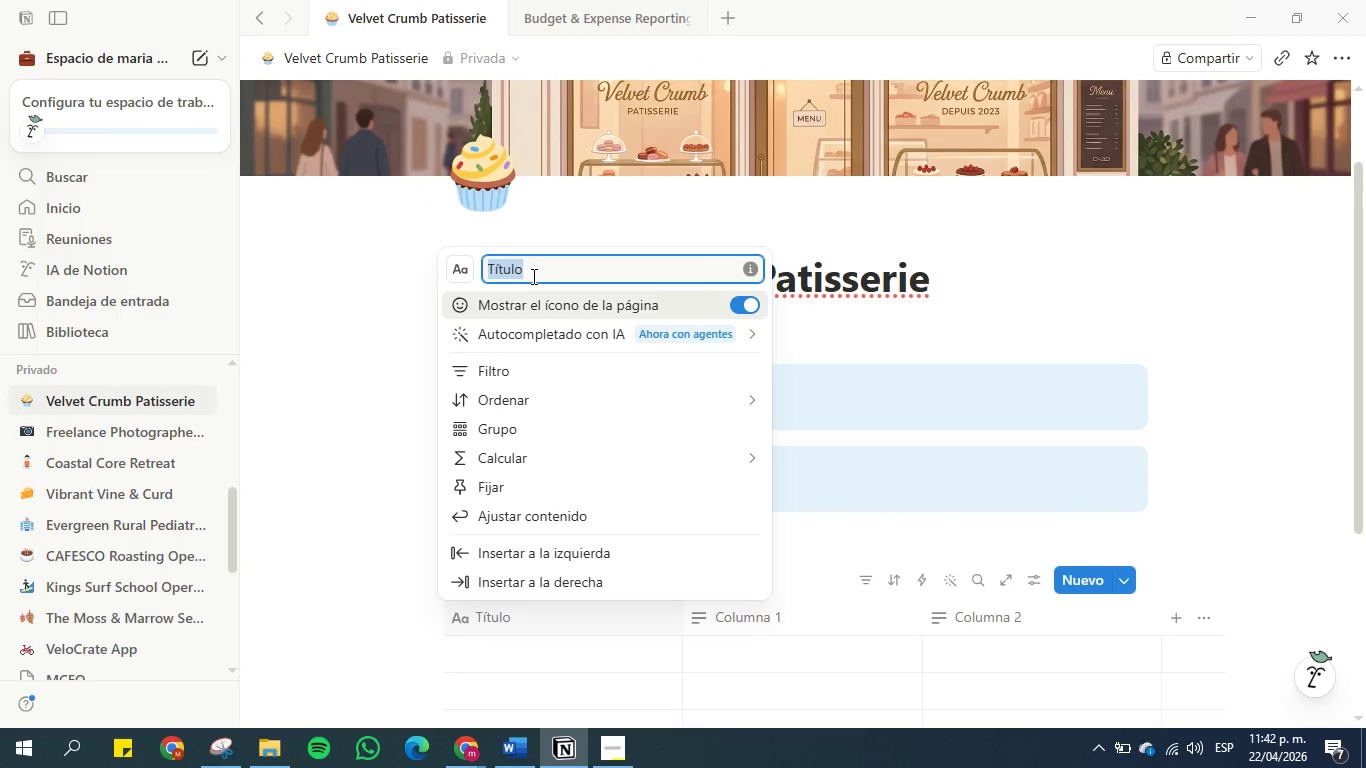 
key(Control+V)
 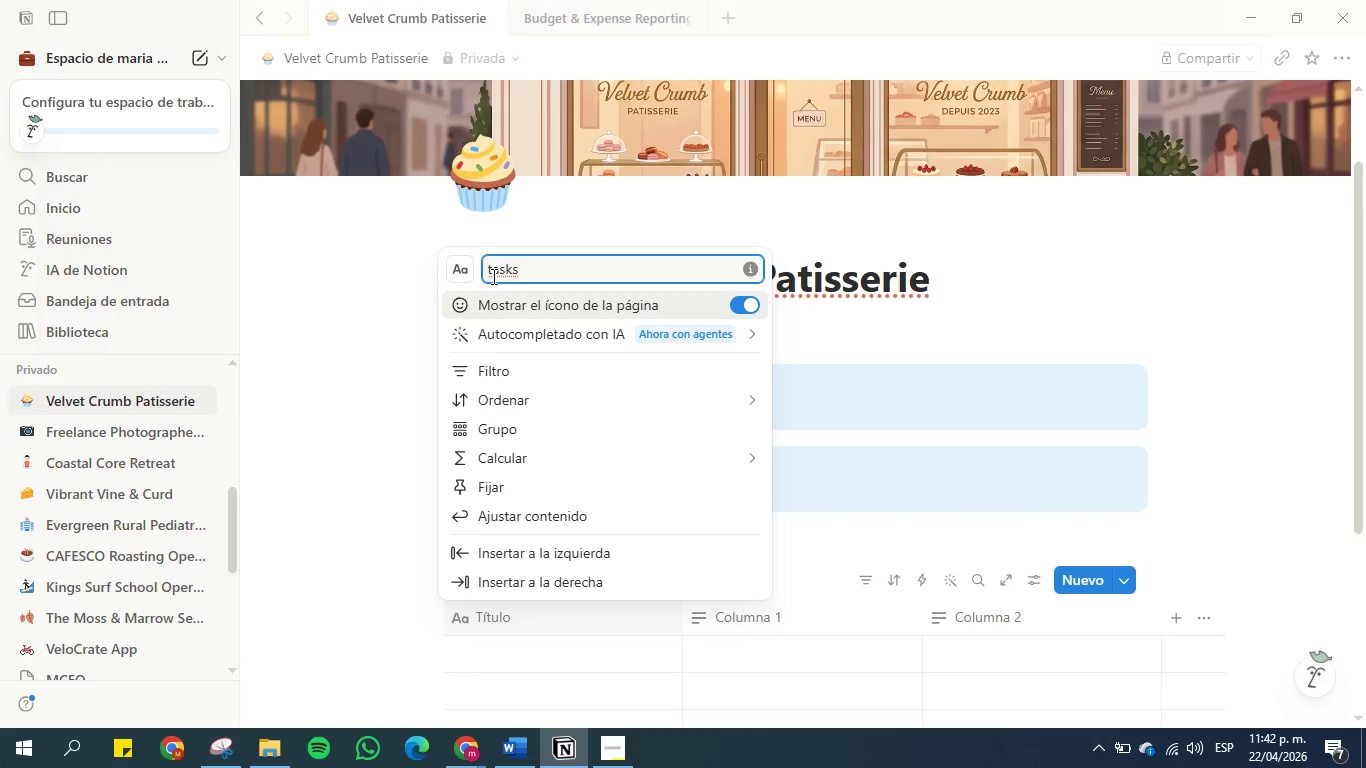 
left_click([491, 274])
 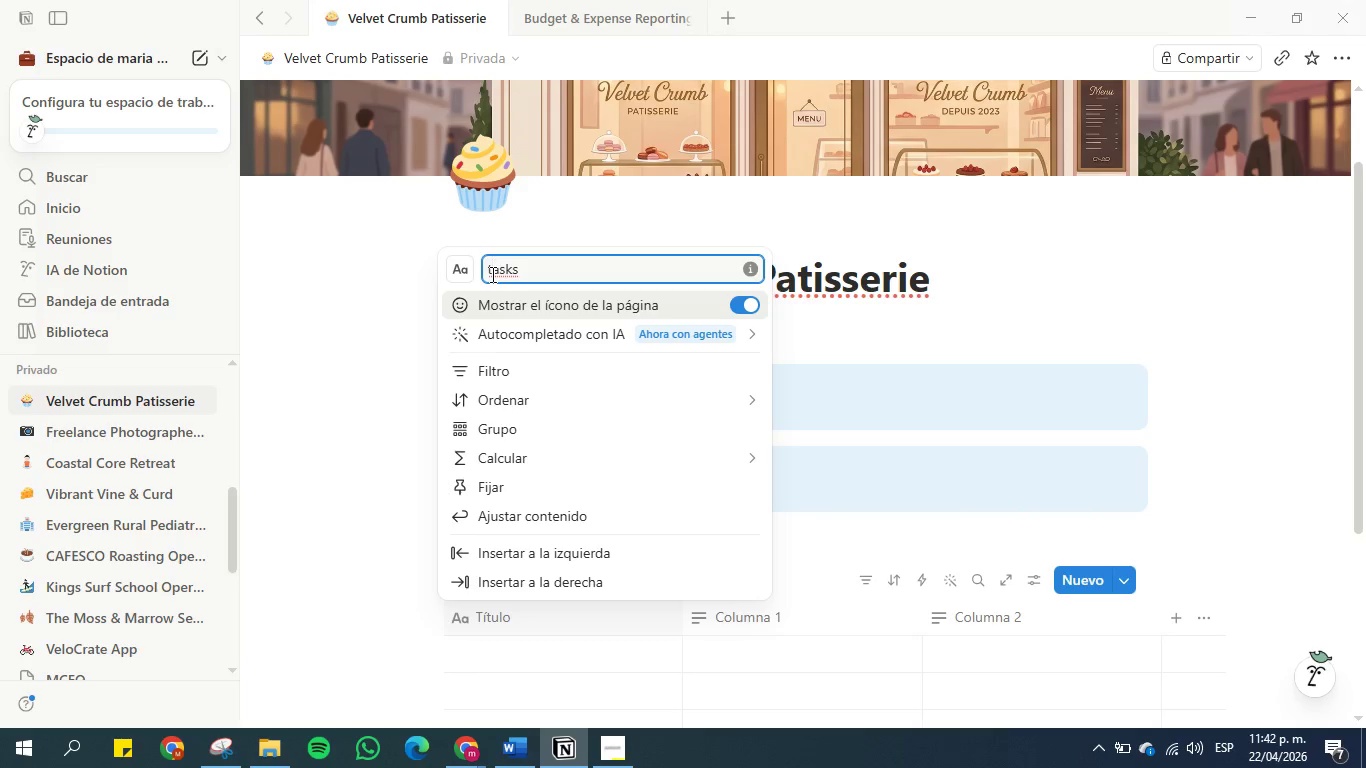 
key(Backspace)
 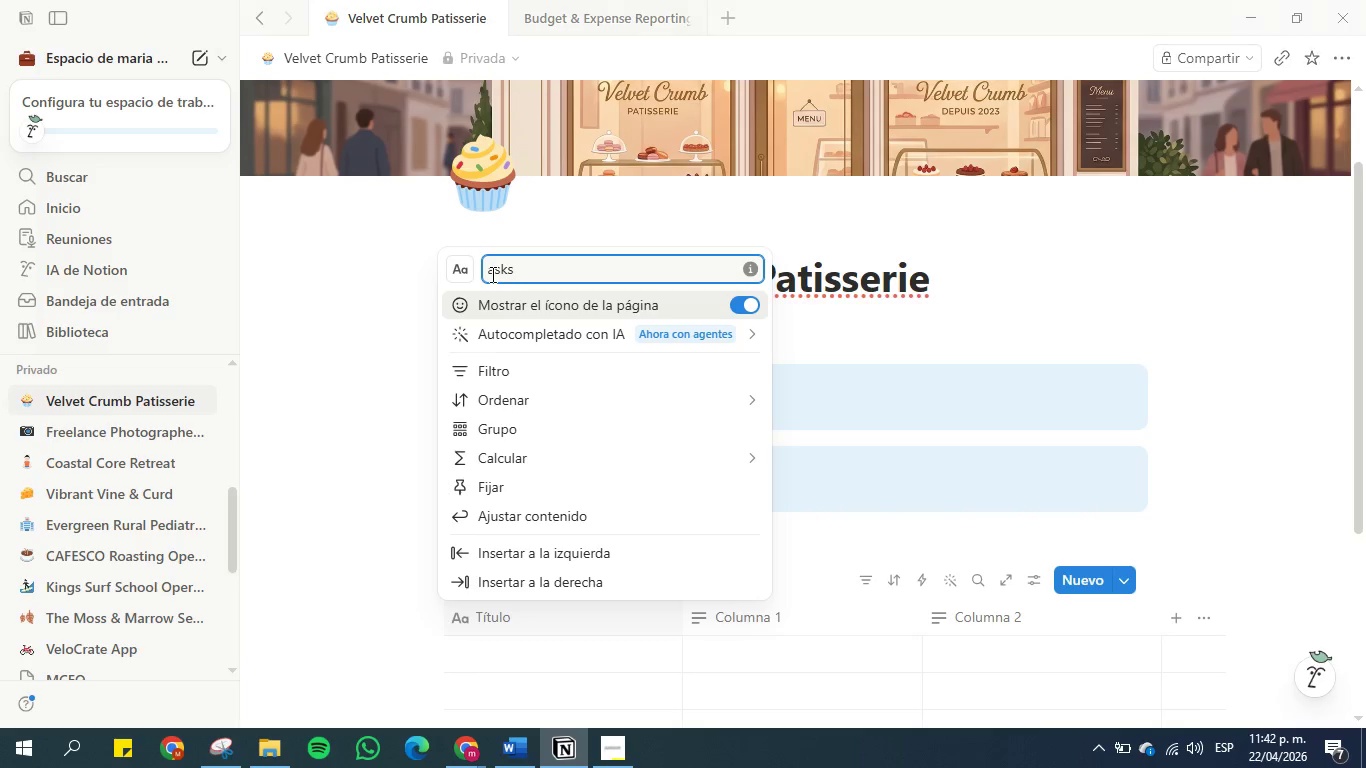 
key(CapsLock)
 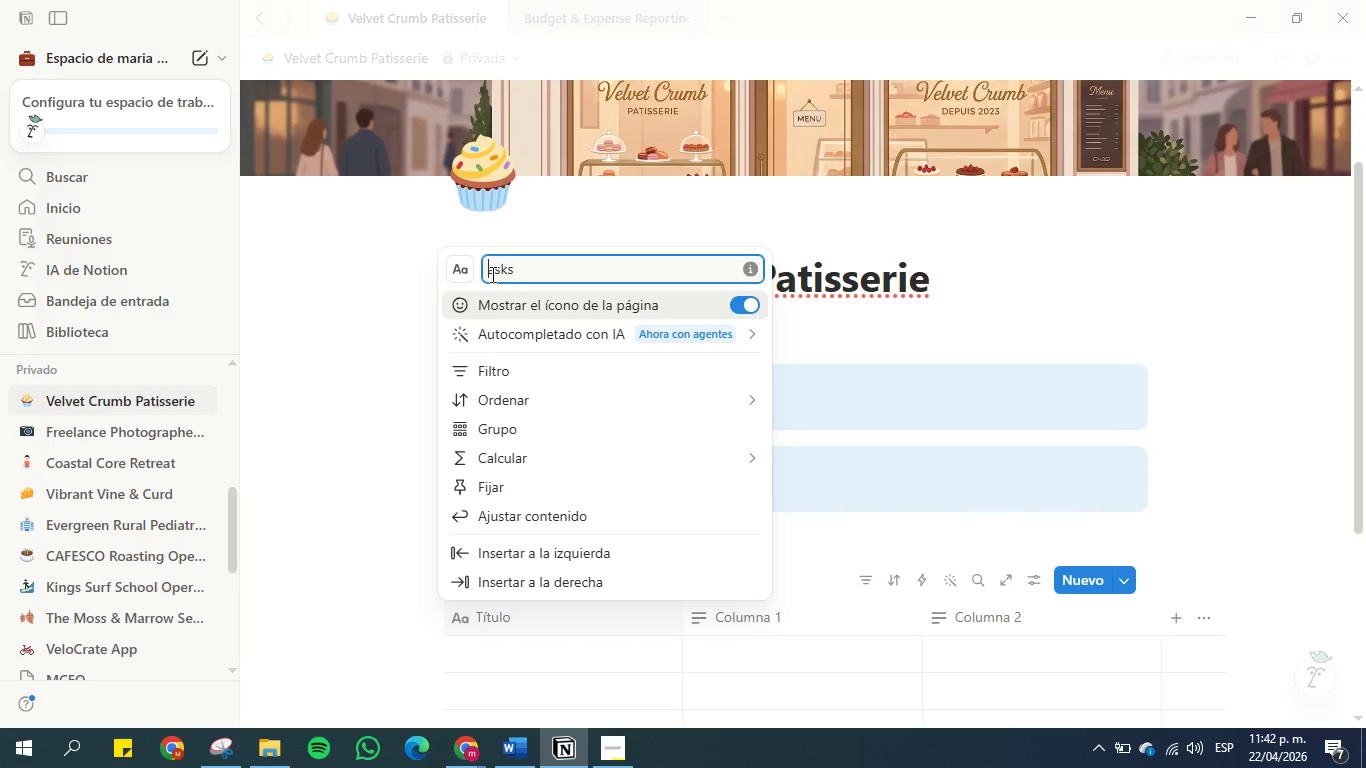 
key(T)
 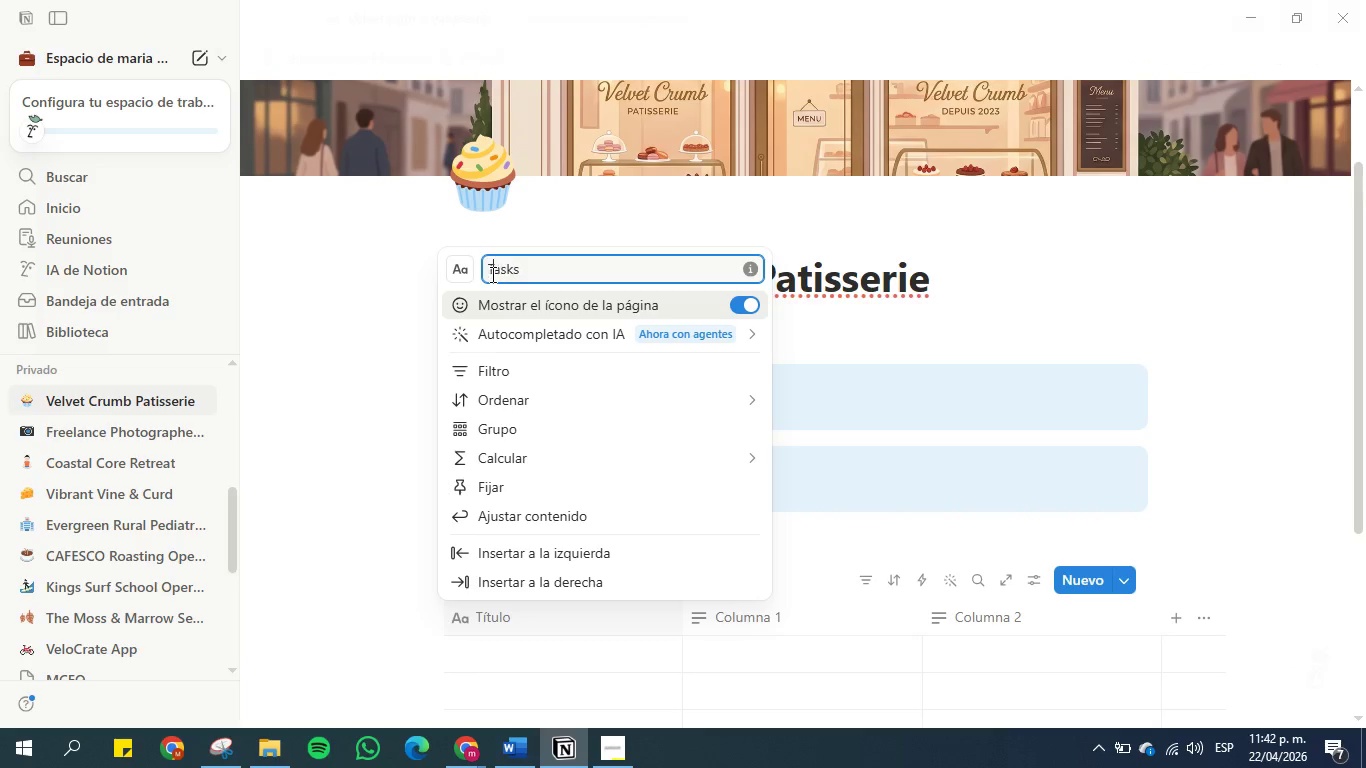 
key(CapsLock)
 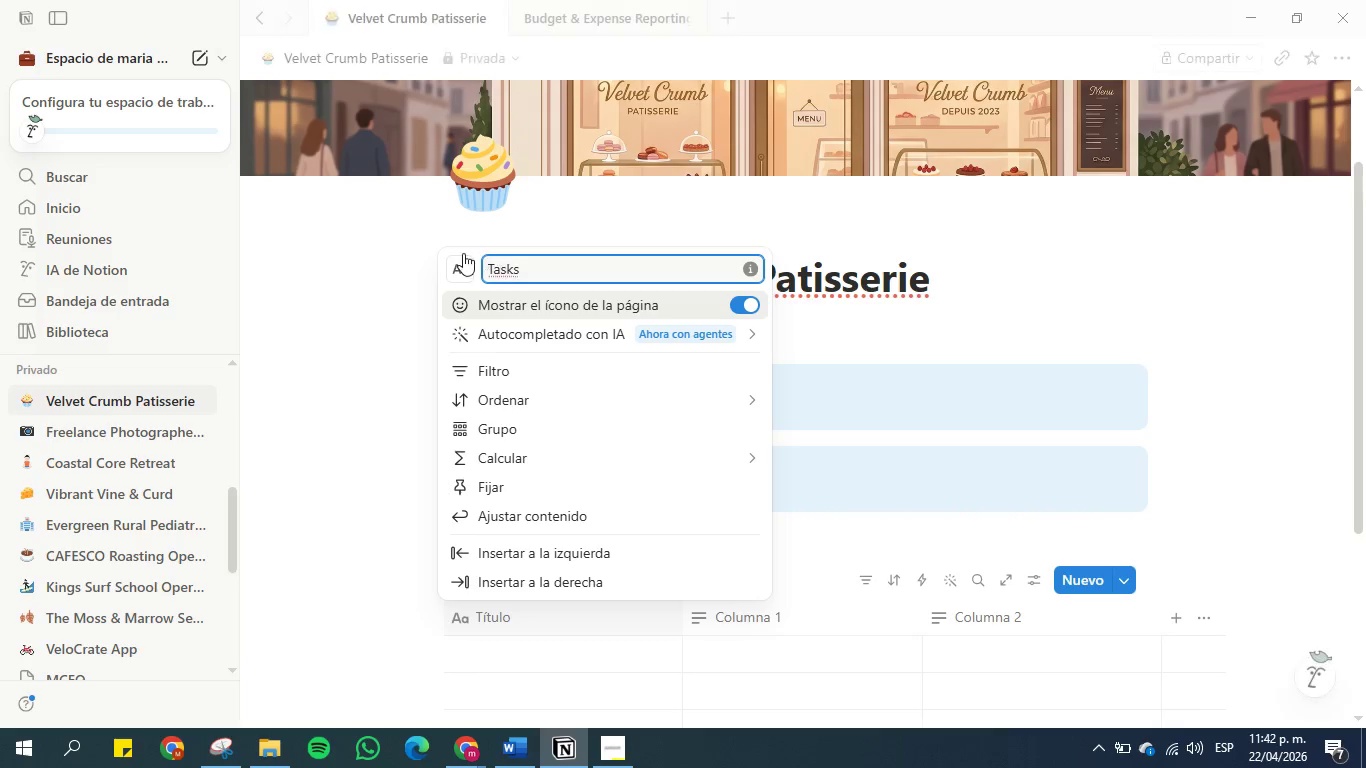 
left_click([440, 220])
 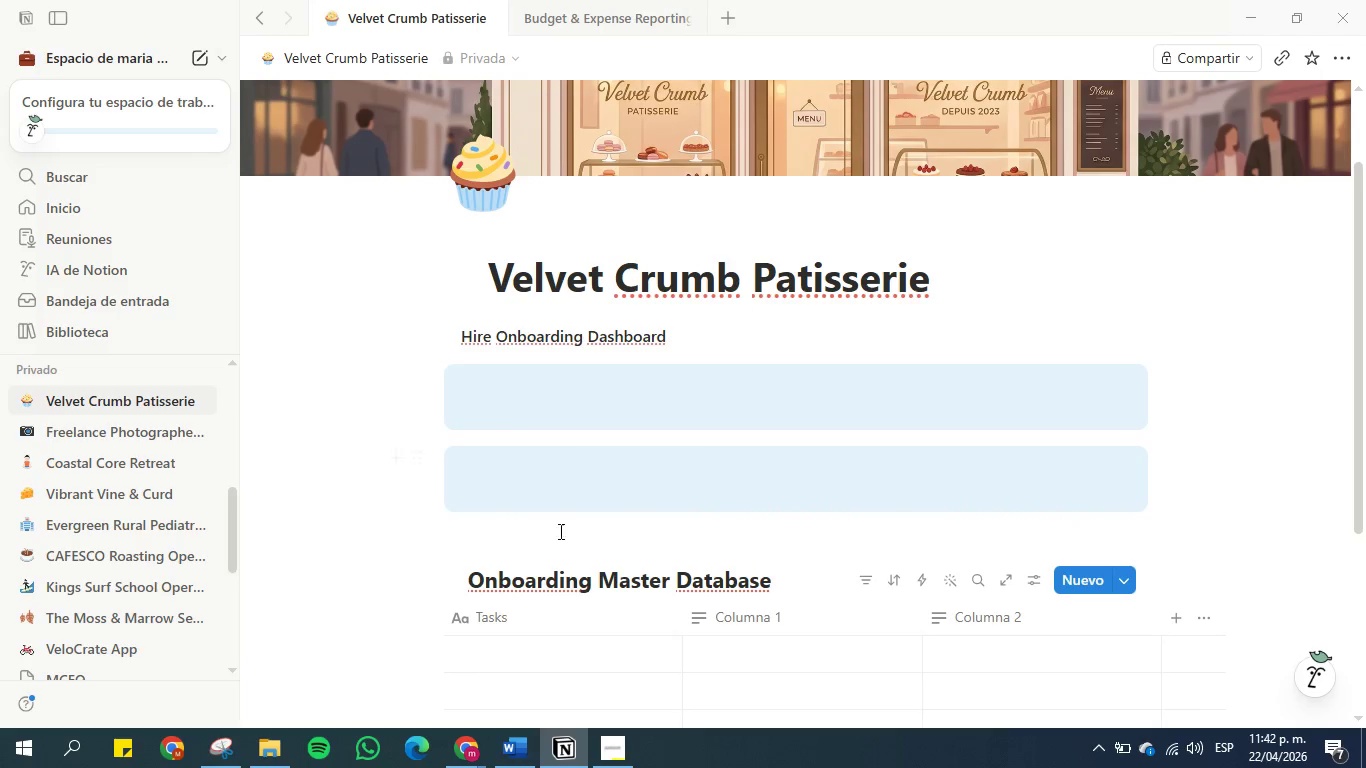 
scroll: coordinate [652, 498], scroll_direction: down, amount: 2.0
 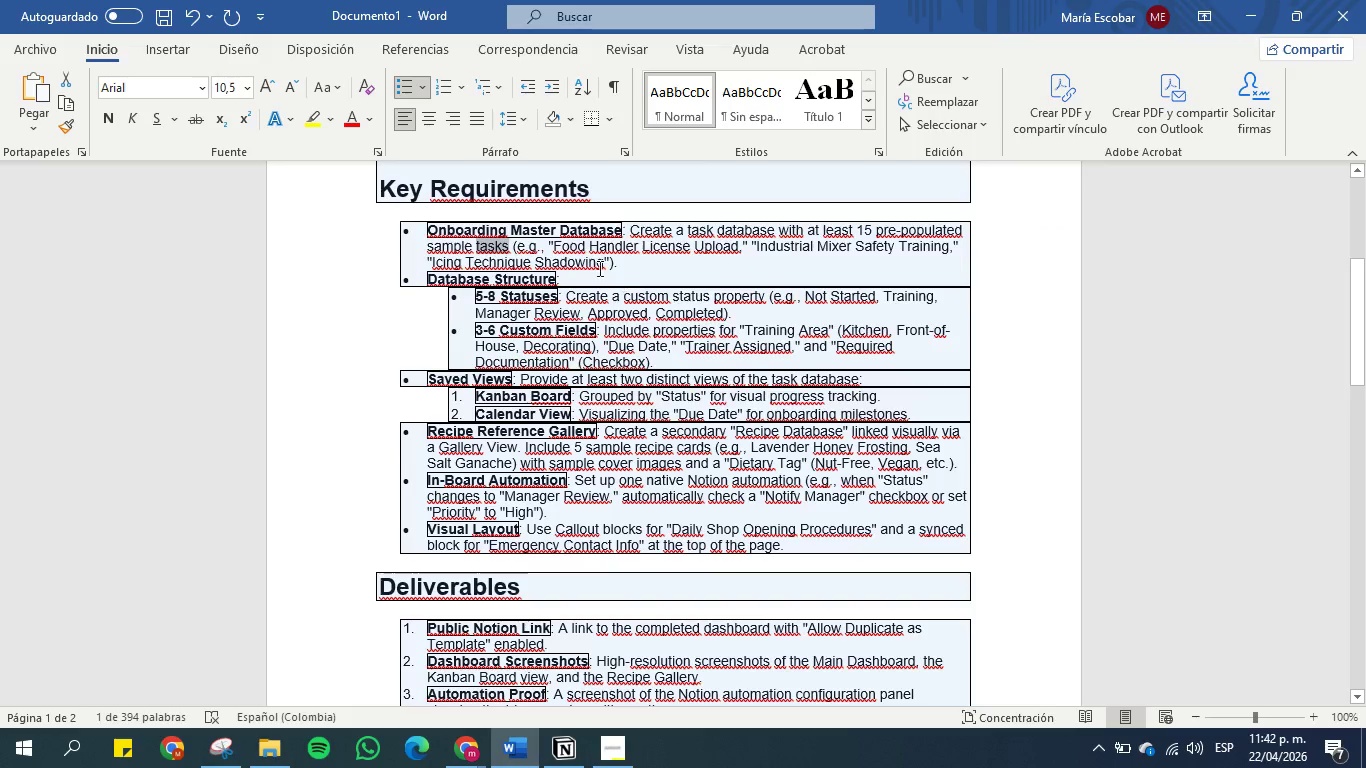 
left_click_drag(start_coordinate=[553, 246], to_coordinate=[724, 243])
 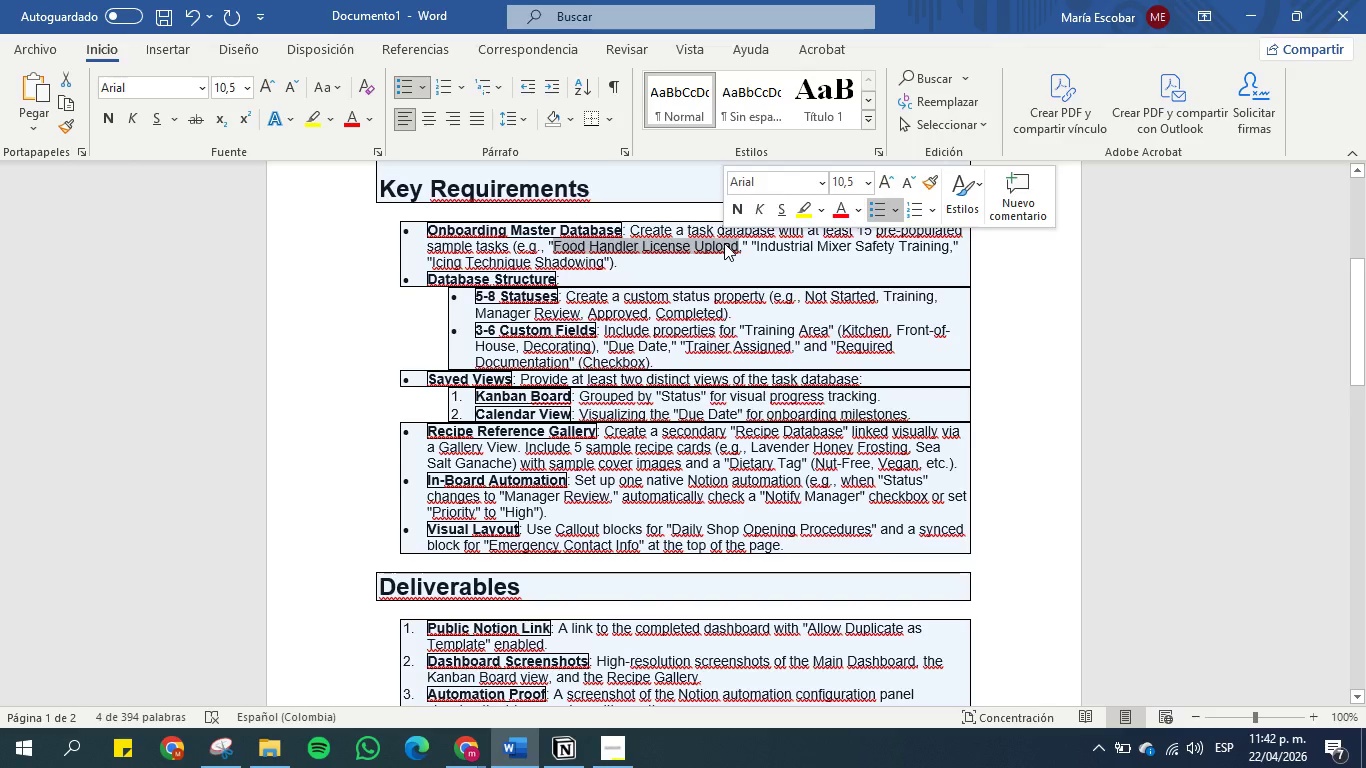 
key(Control+C)
 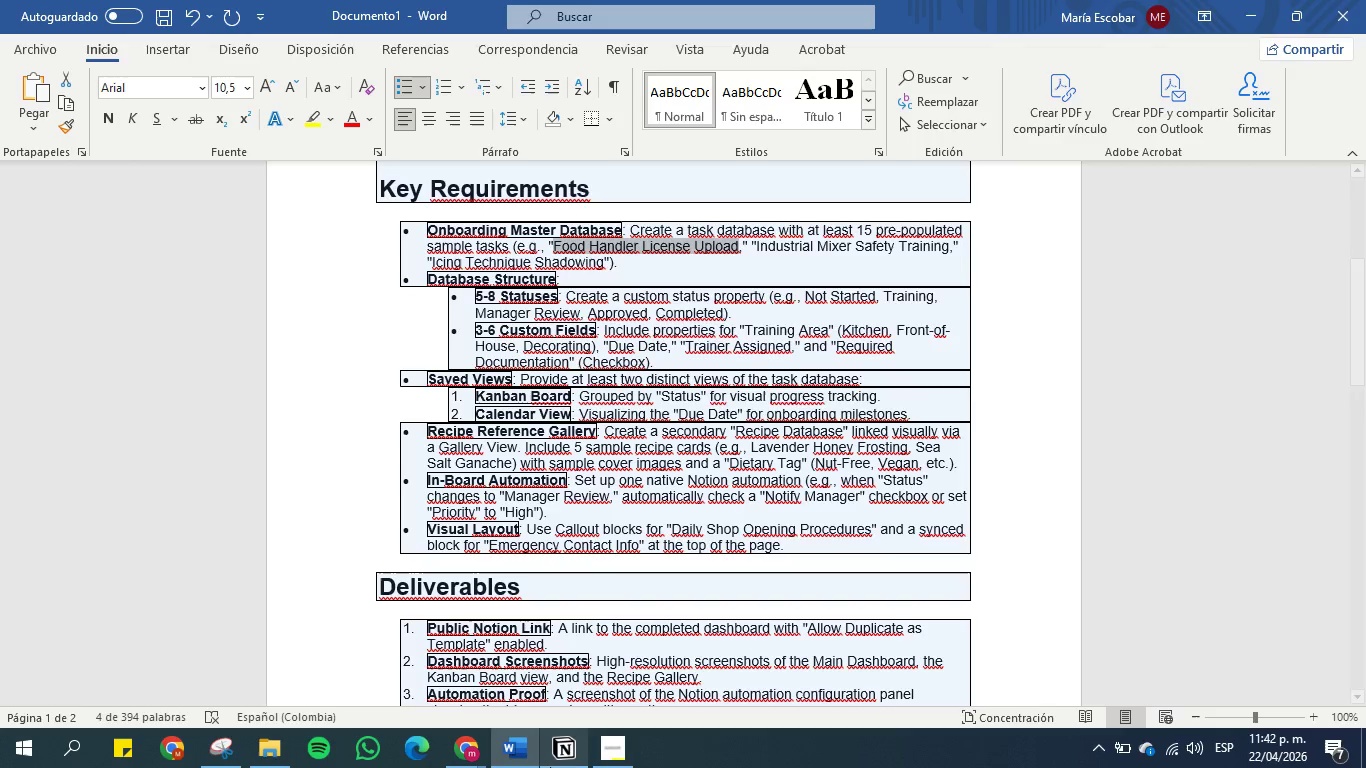 
left_click([567, 762])
 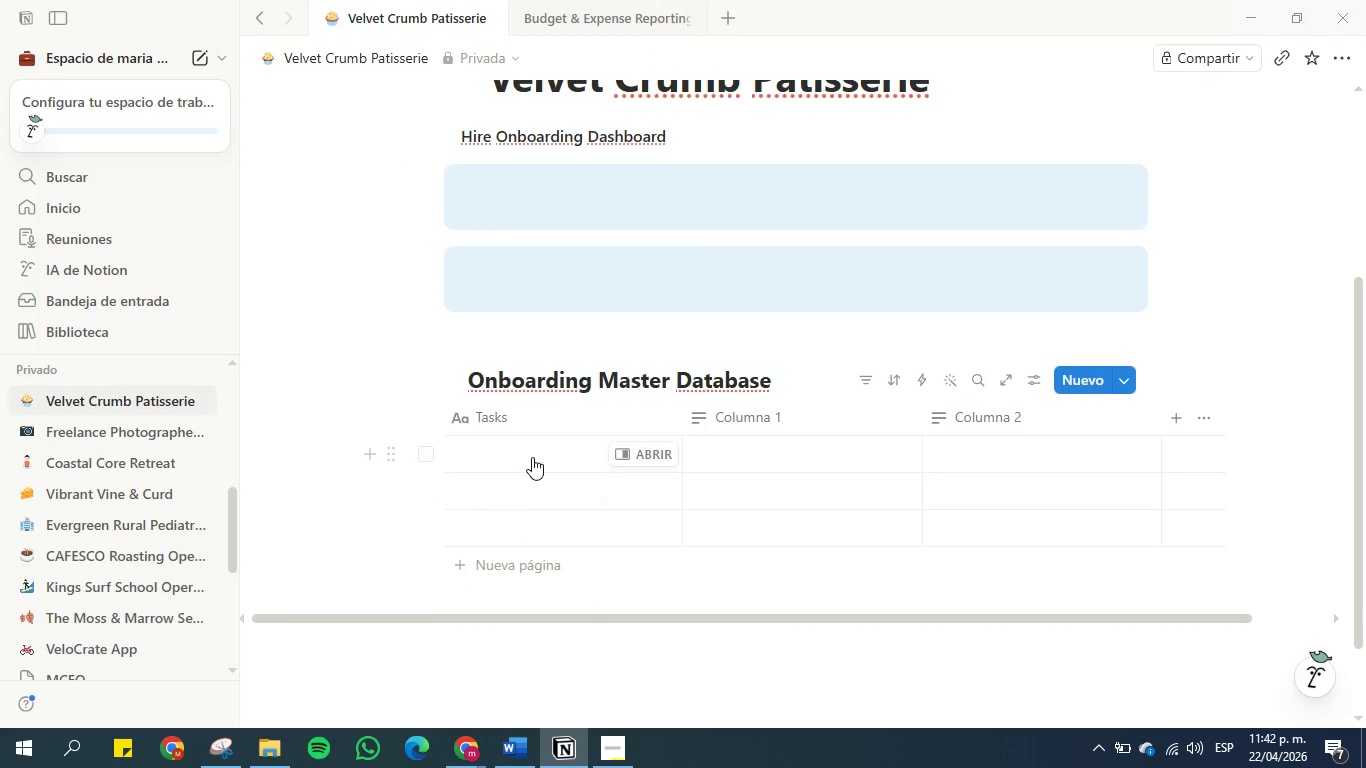 
left_click([512, 456])
 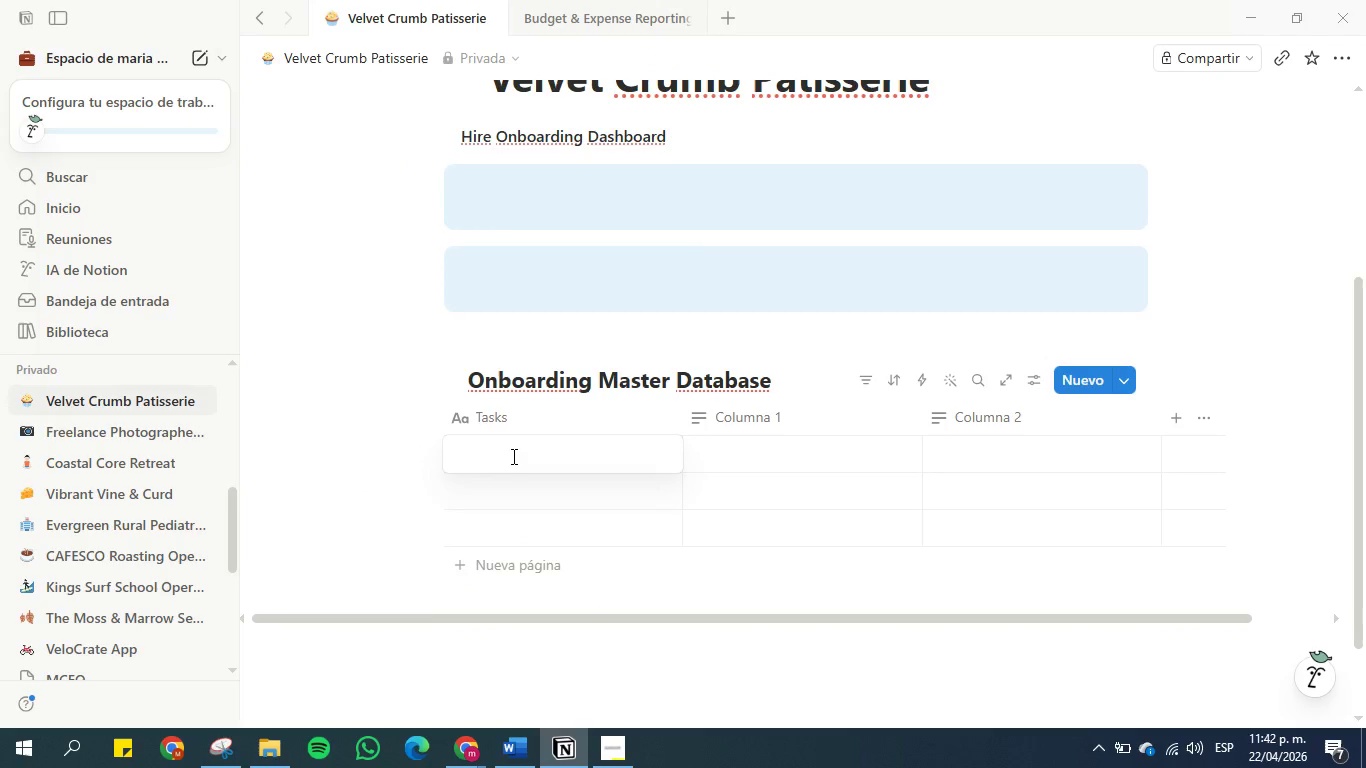 
key(Control+V)
 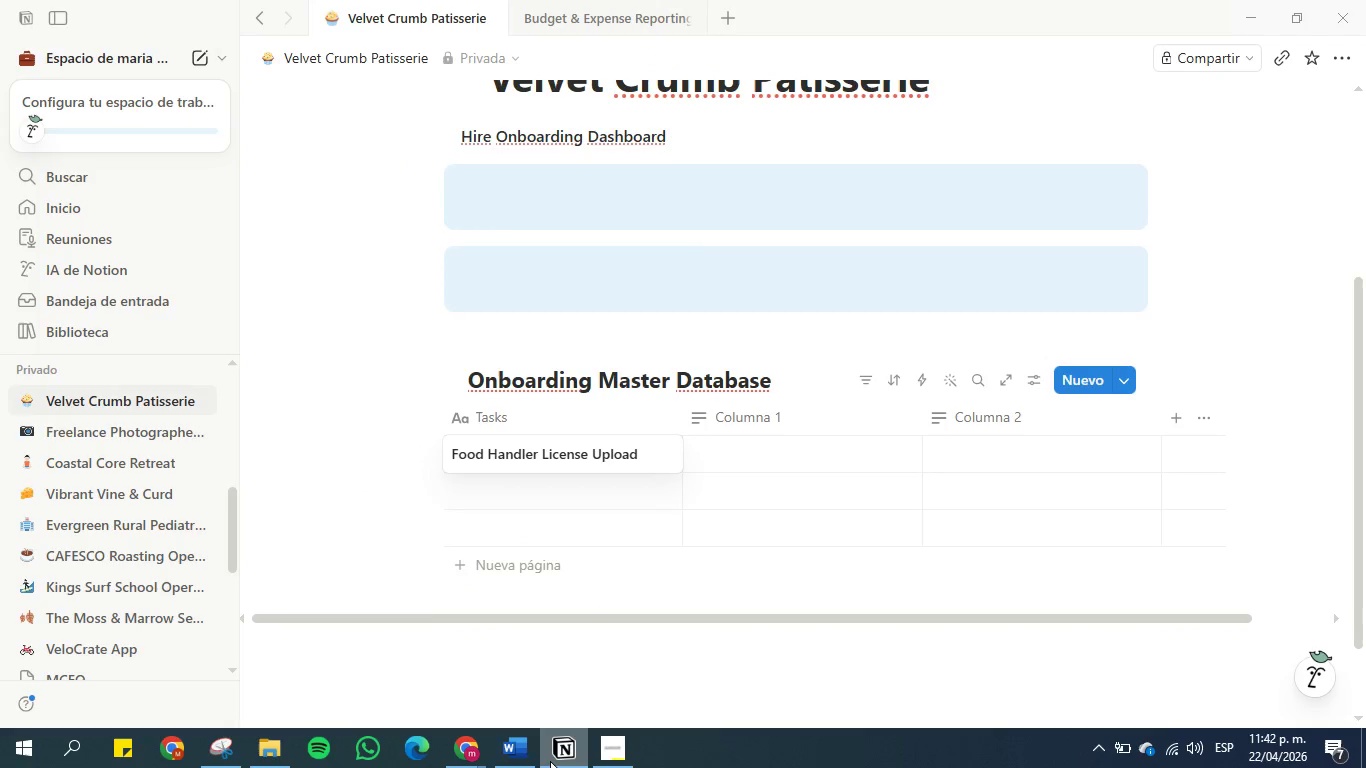 
left_click([526, 756])
 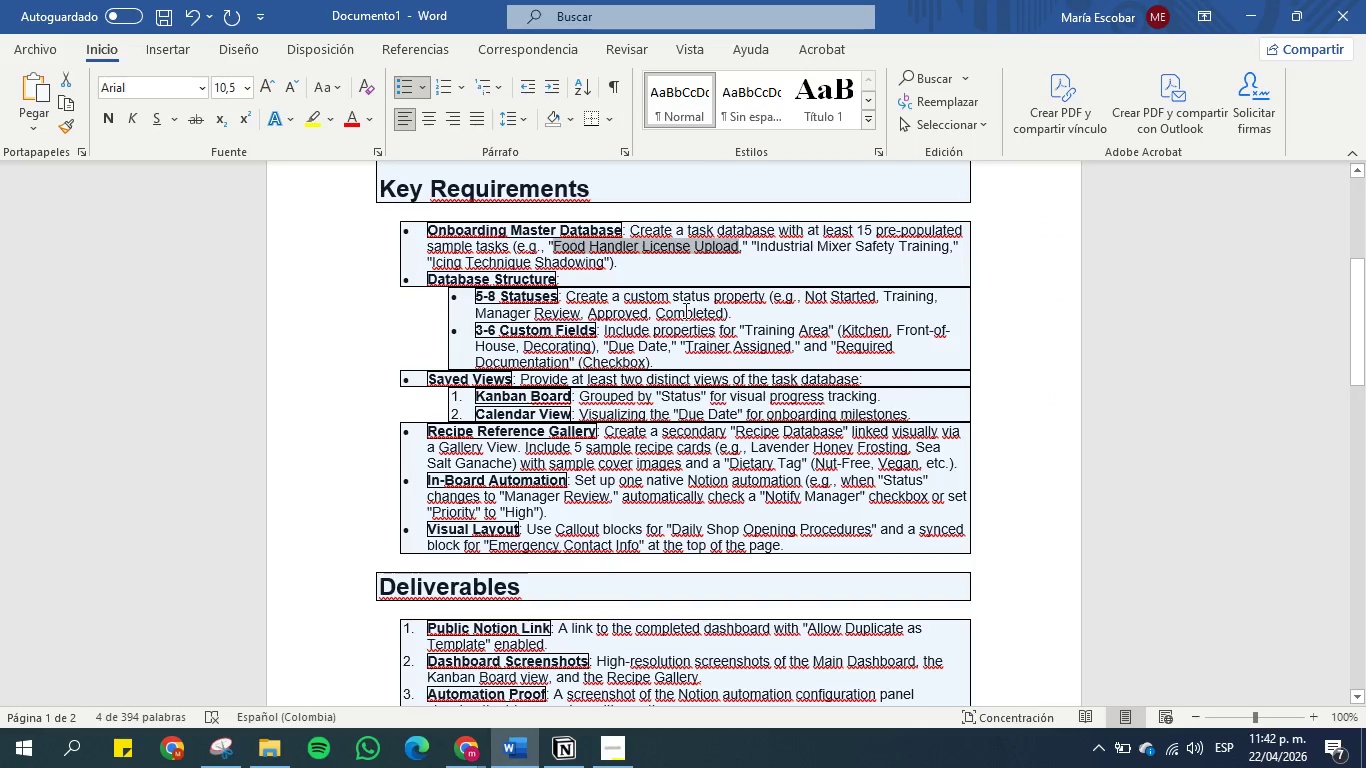 
left_click([733, 269])
 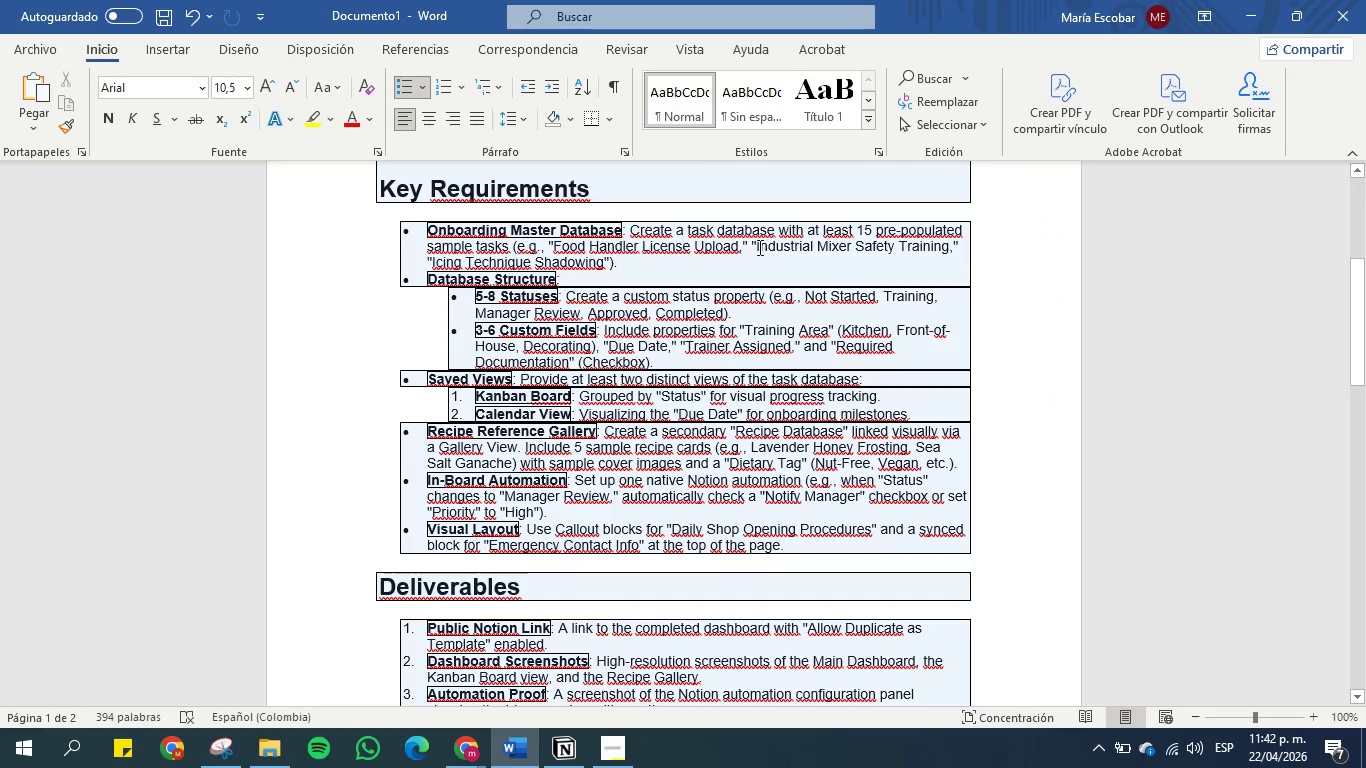 
left_click_drag(start_coordinate=[754, 245], to_coordinate=[939, 248])
 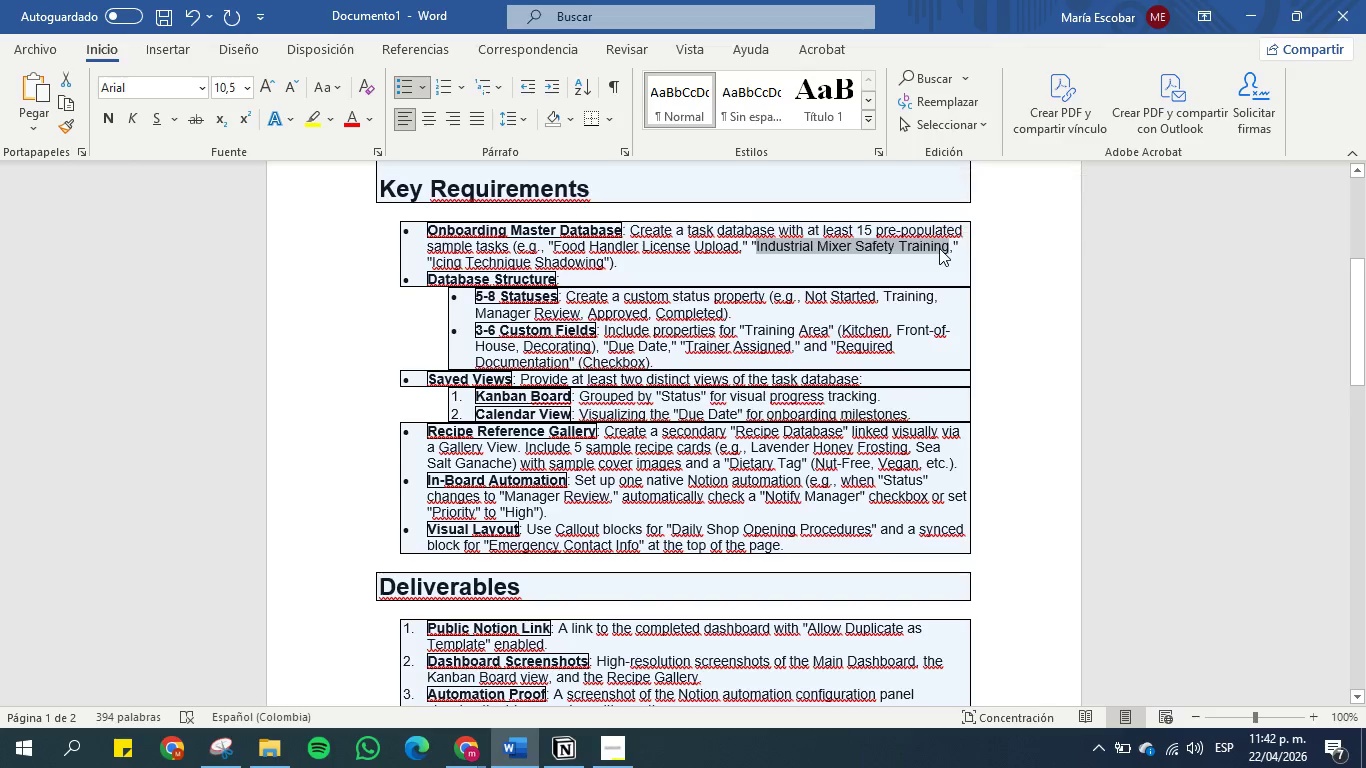 
key(Control+C)
 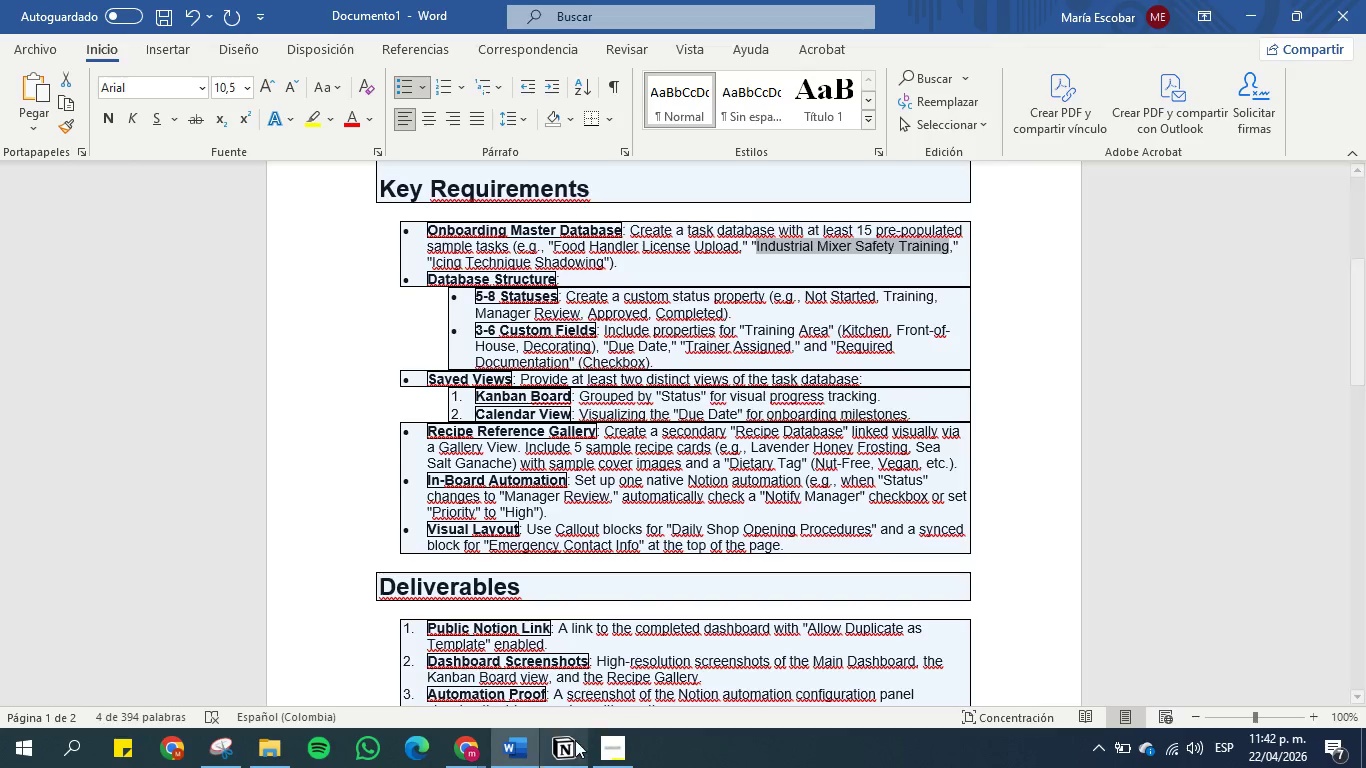 
left_click([573, 744])
 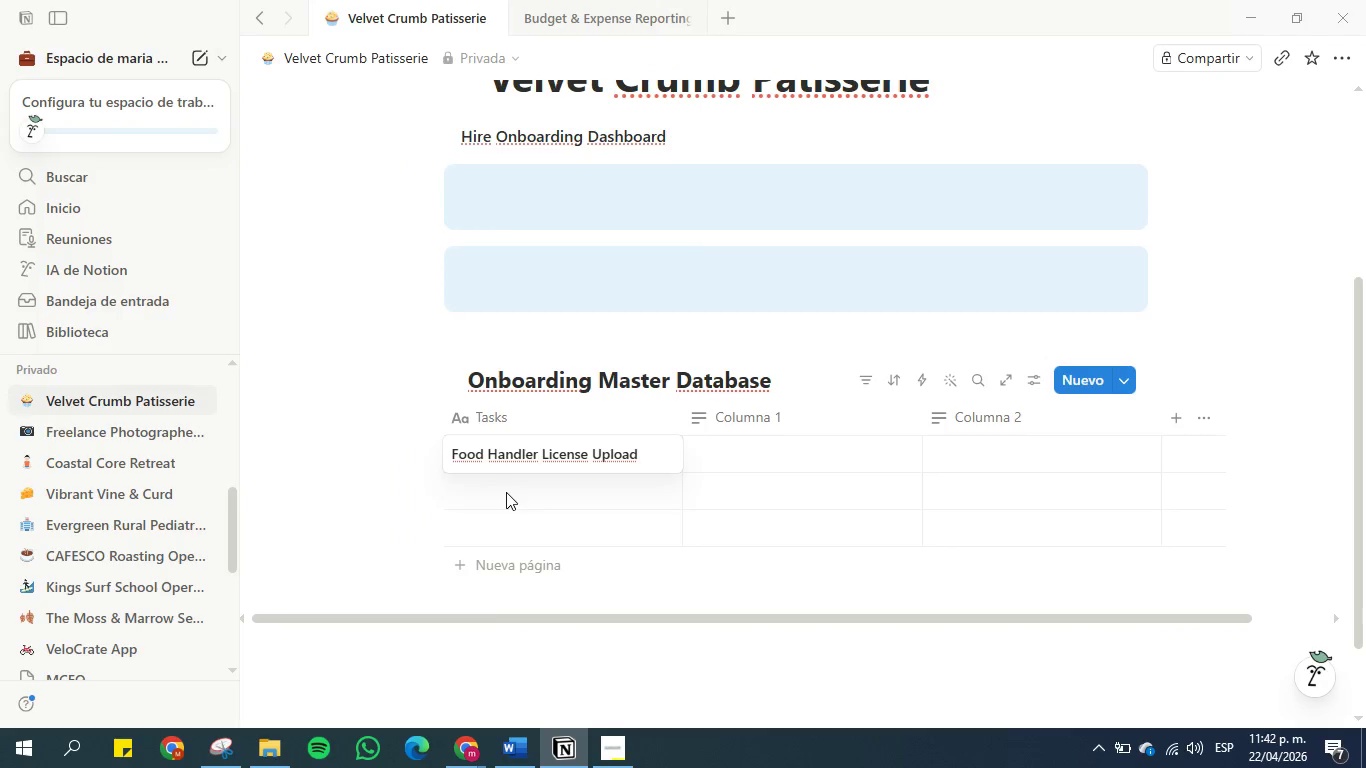 
double_click([506, 492])
 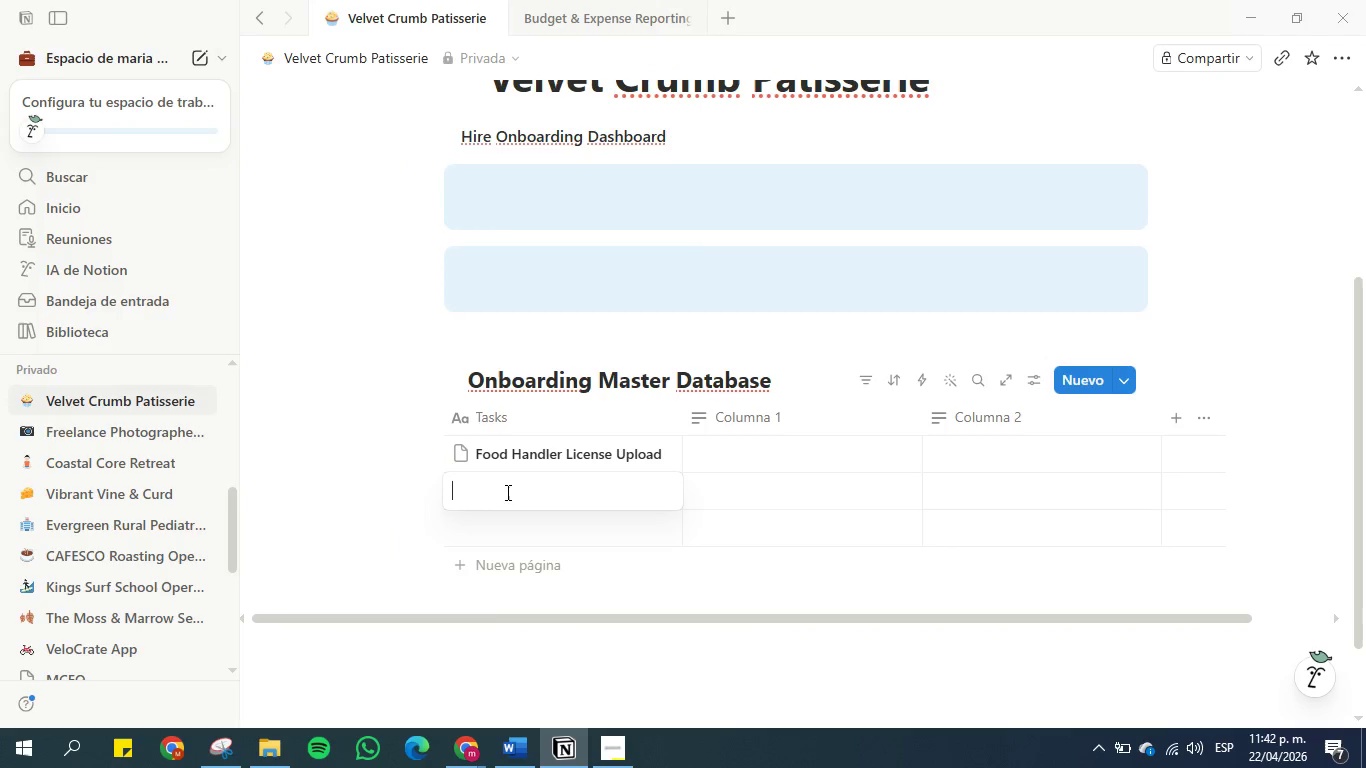 
key(Control+V)
 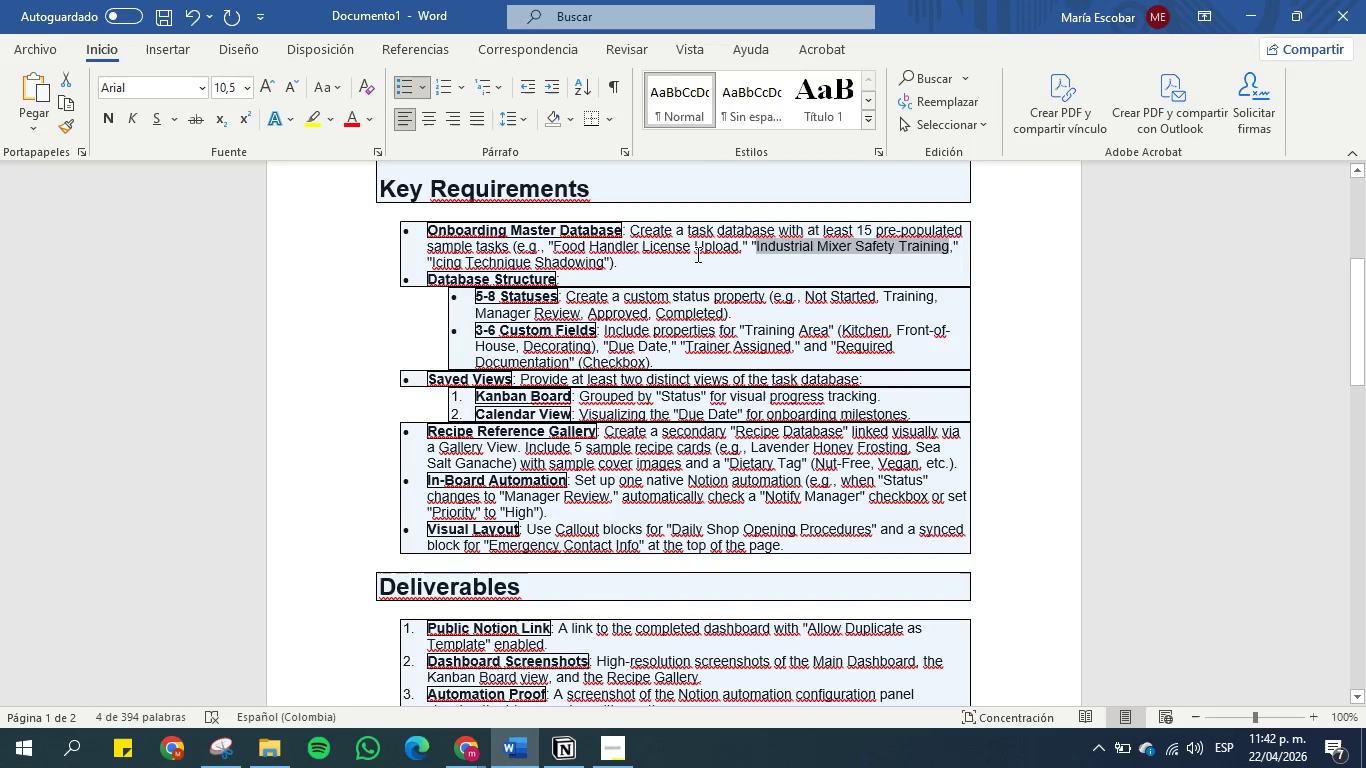 
left_click([571, 266])
 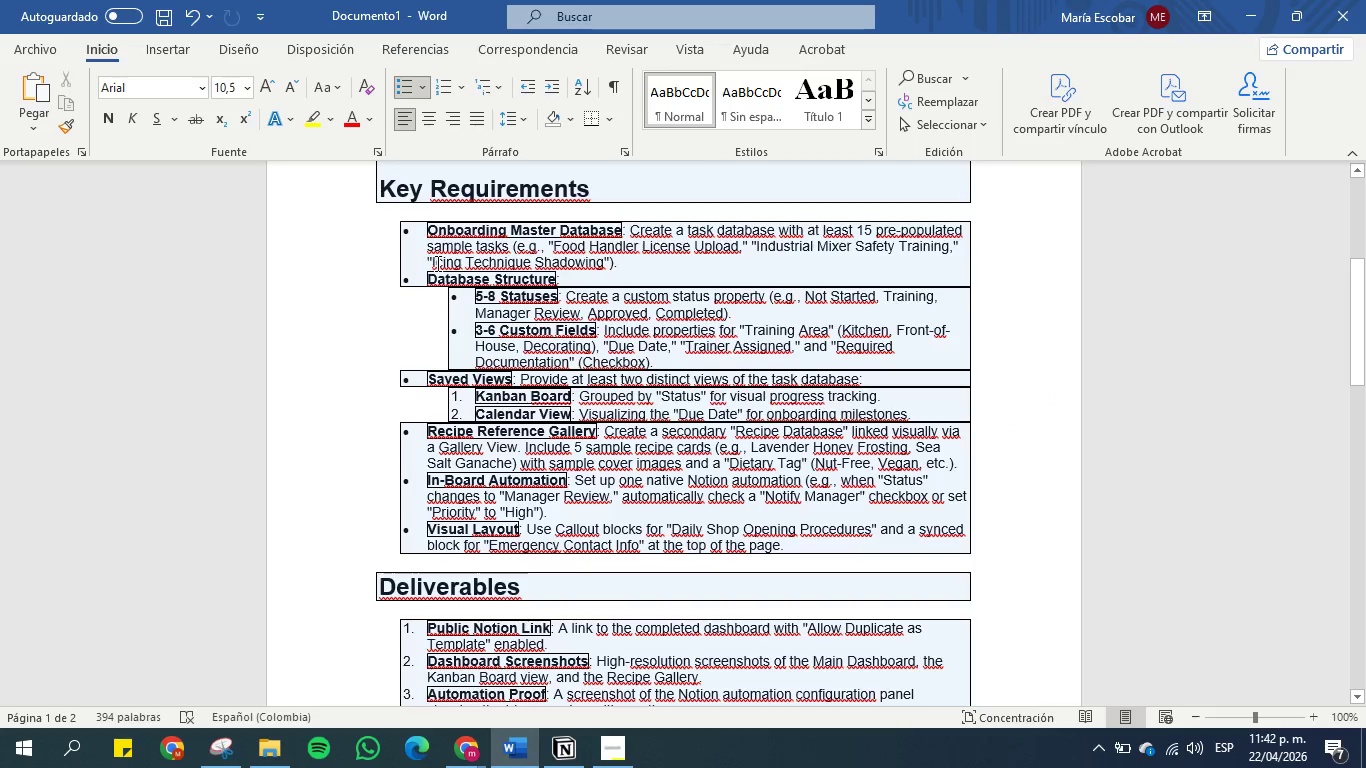 
left_click_drag(start_coordinate=[432, 263], to_coordinate=[572, 264])
 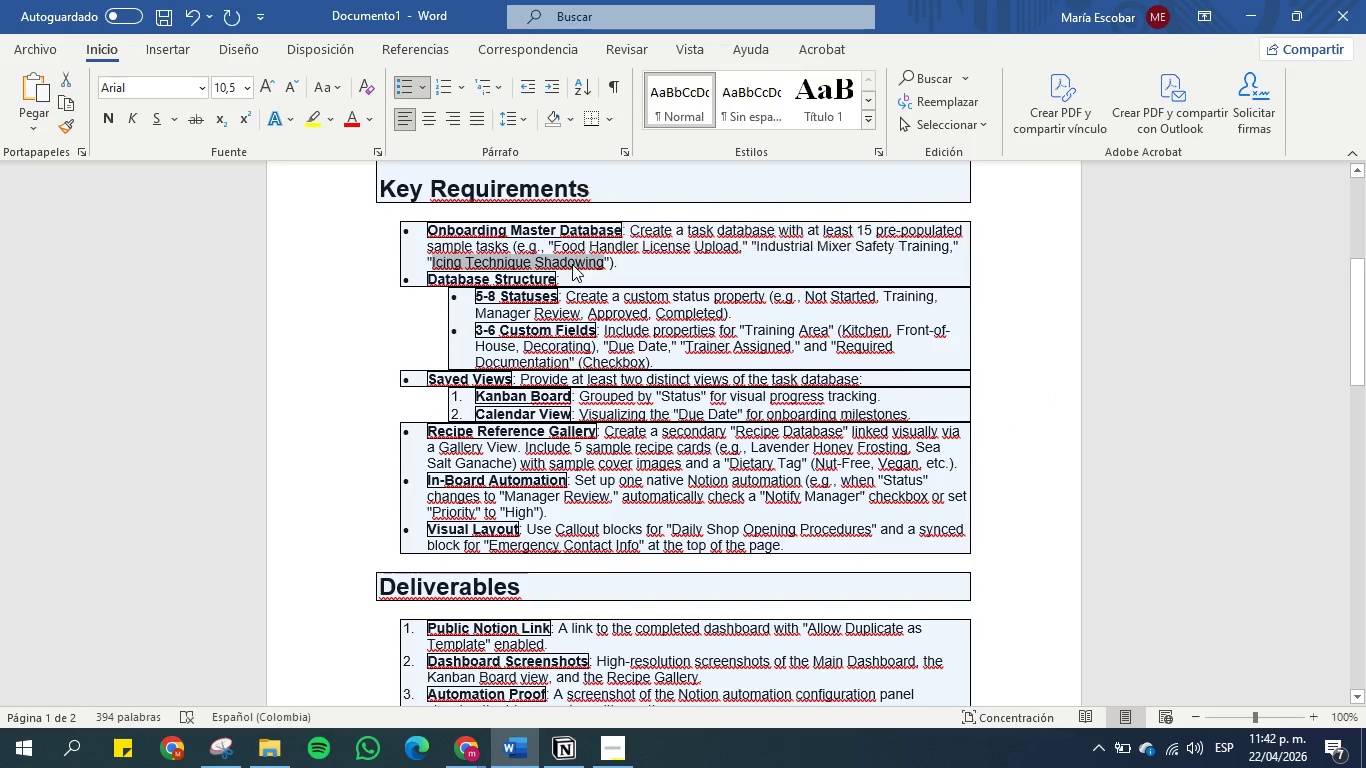 
key(Control+C)
 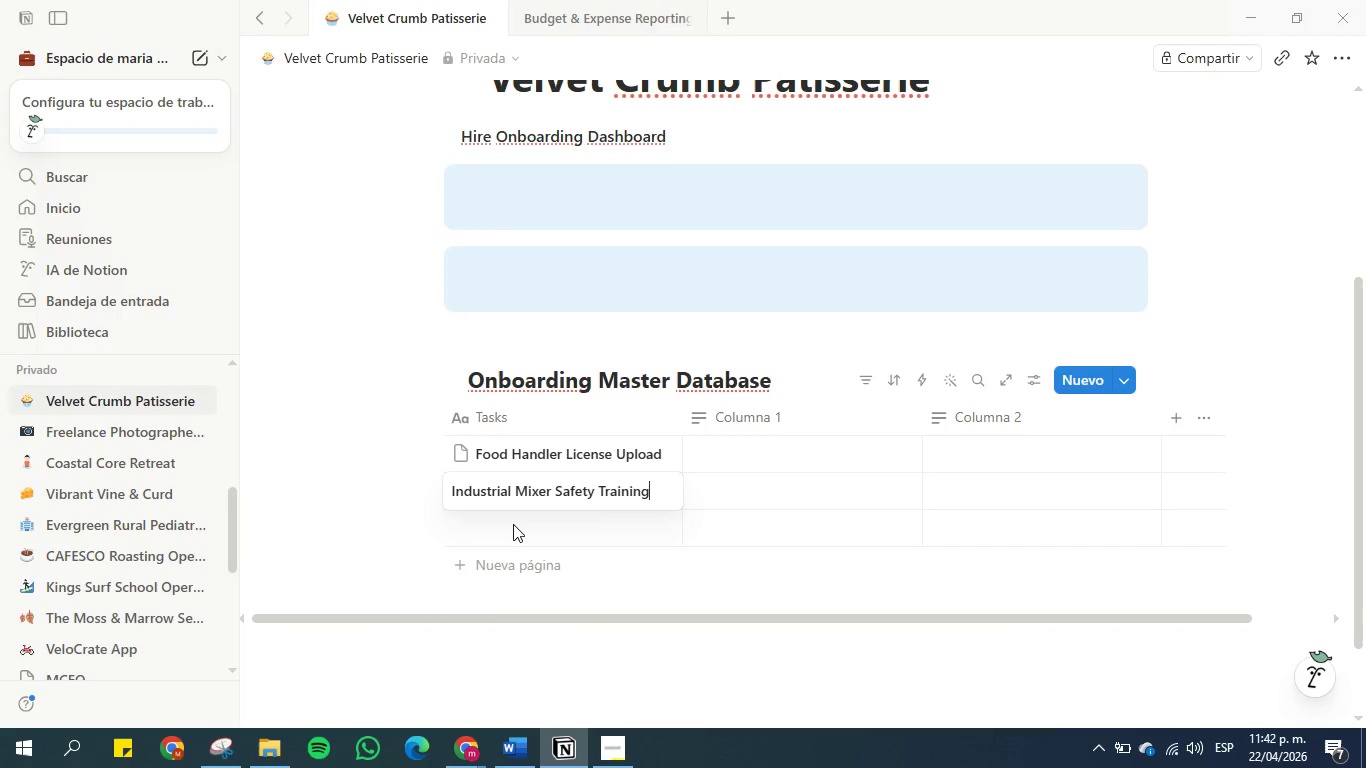 
double_click([503, 531])
 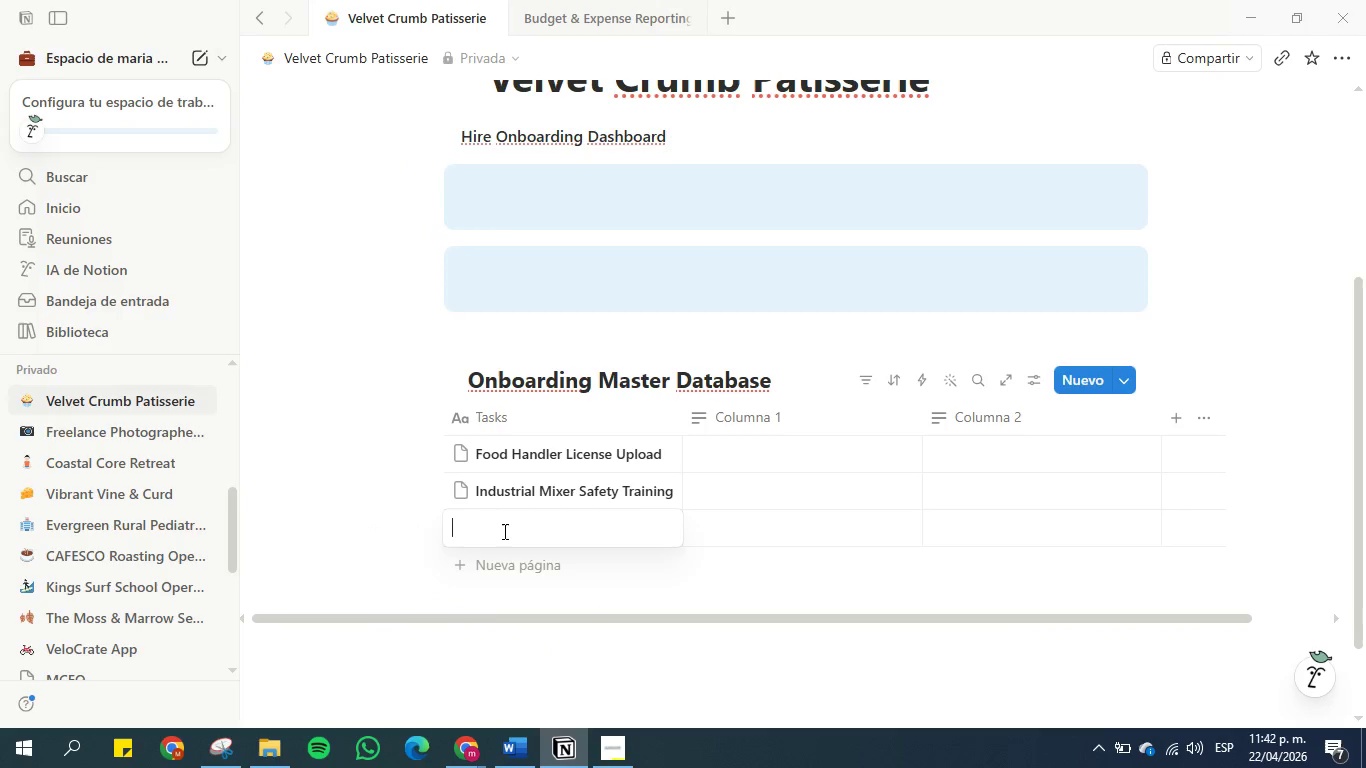 
key(Control+V)
 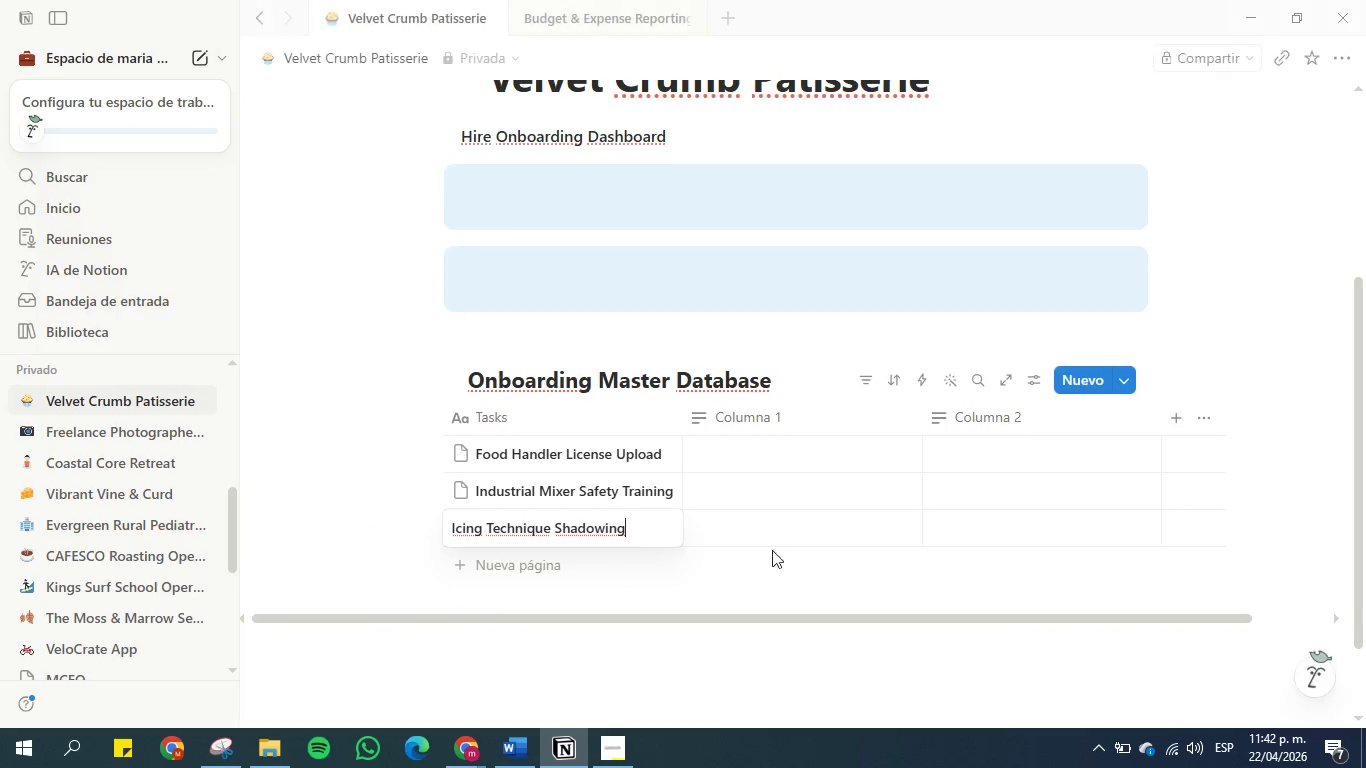 
left_click([786, 533])
 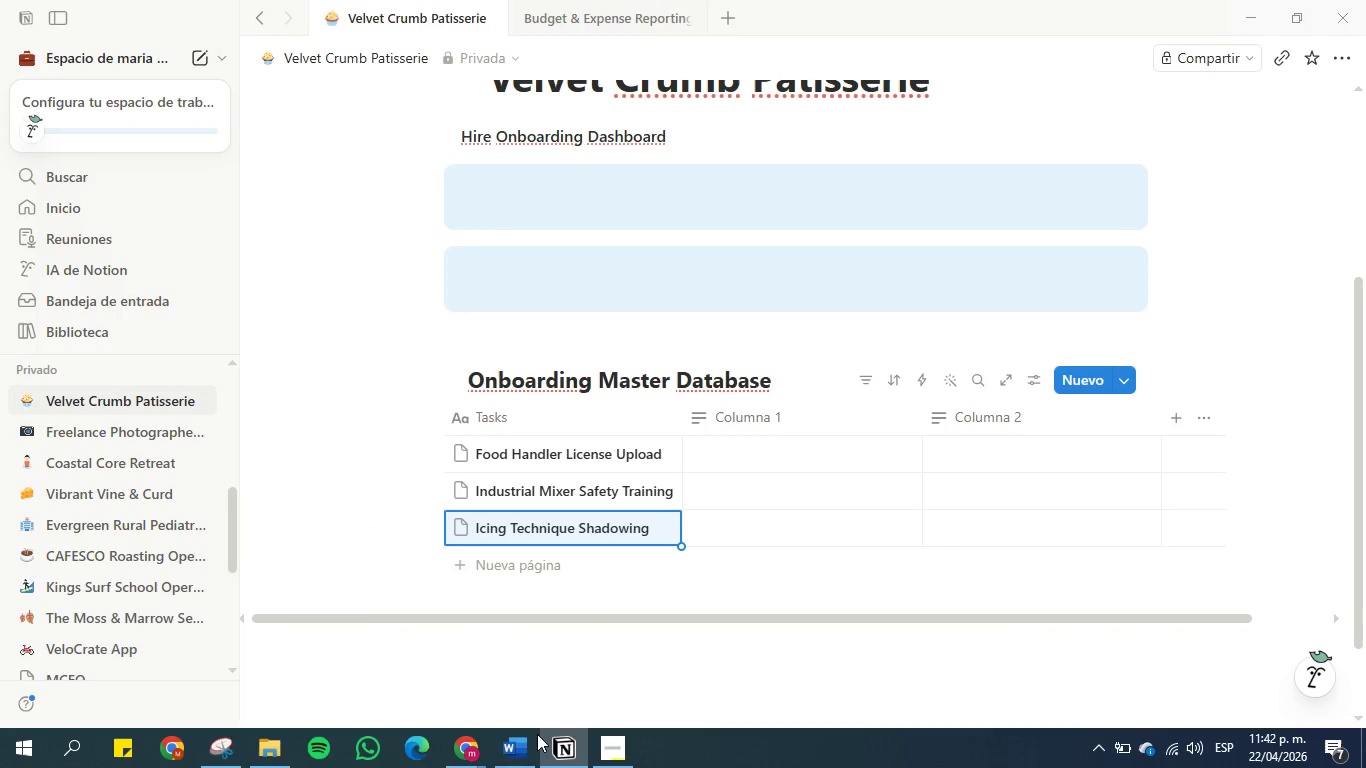 
left_click([524, 750])
 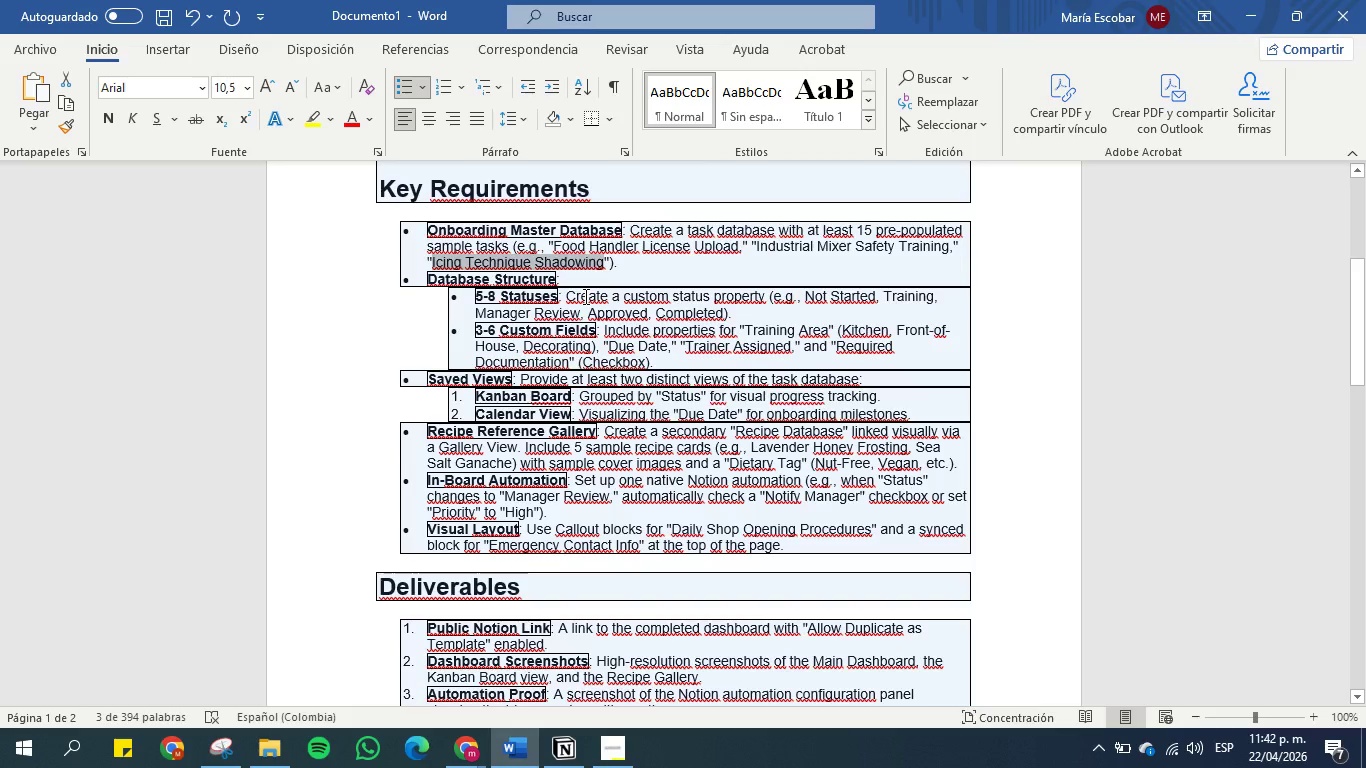 
wait(5.19)
 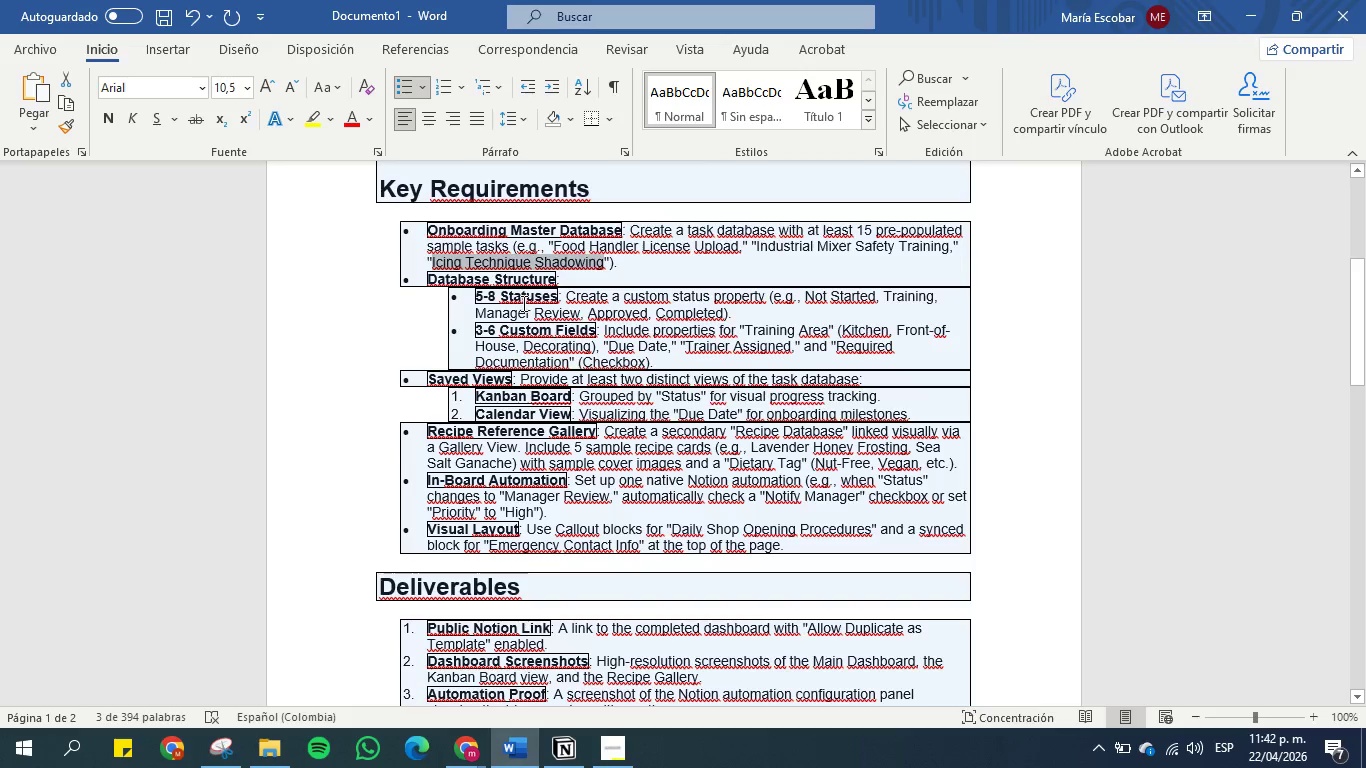 
scroll: coordinate [702, 287], scroll_direction: down, amount: 1.0
 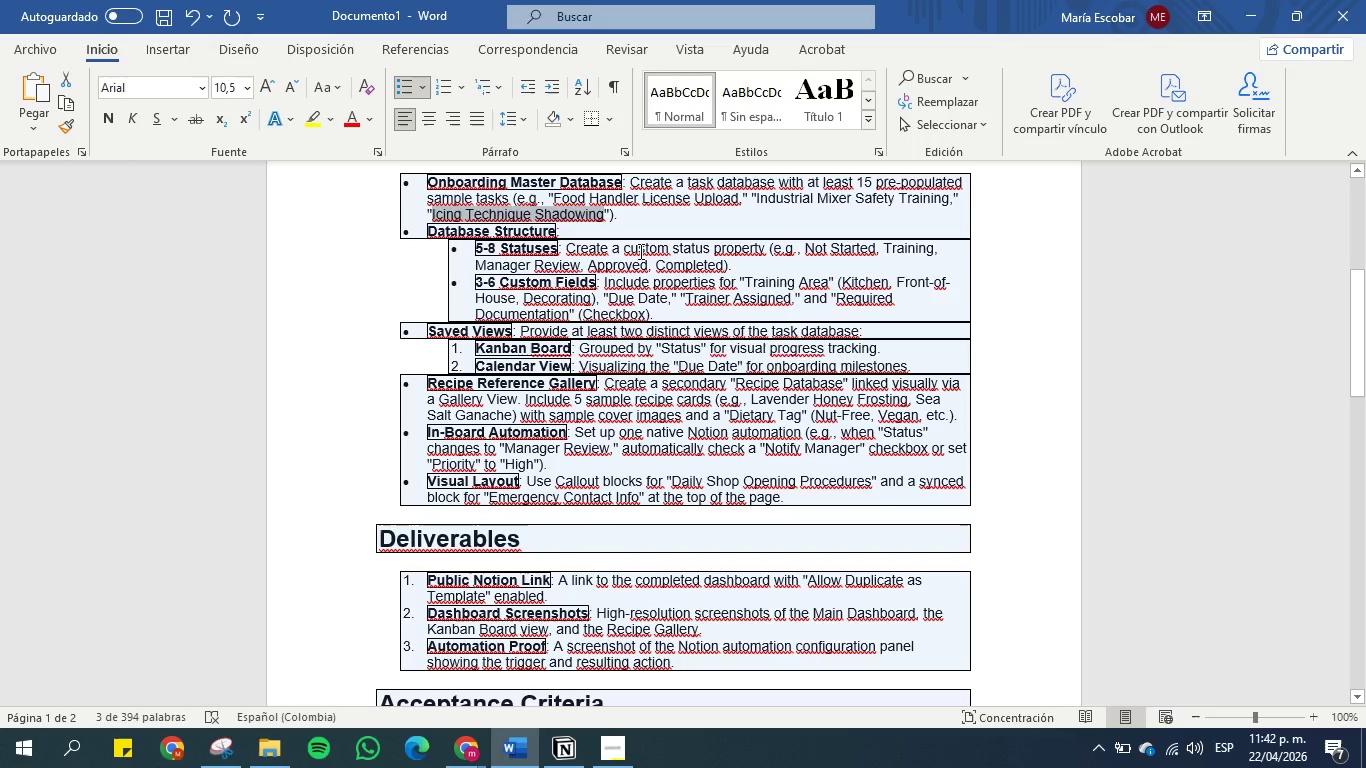 
left_click_drag(start_coordinate=[673, 250], to_coordinate=[709, 249])
 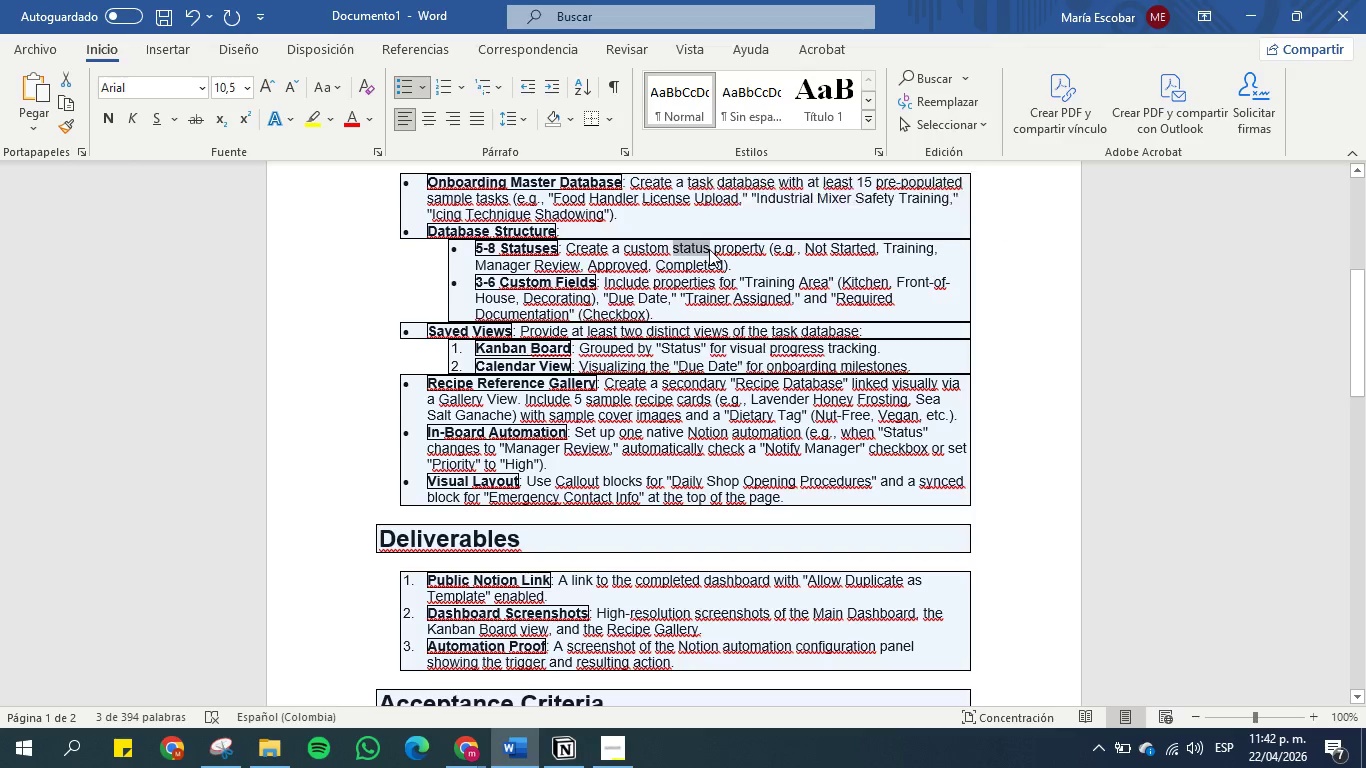 
key(Control+C)
 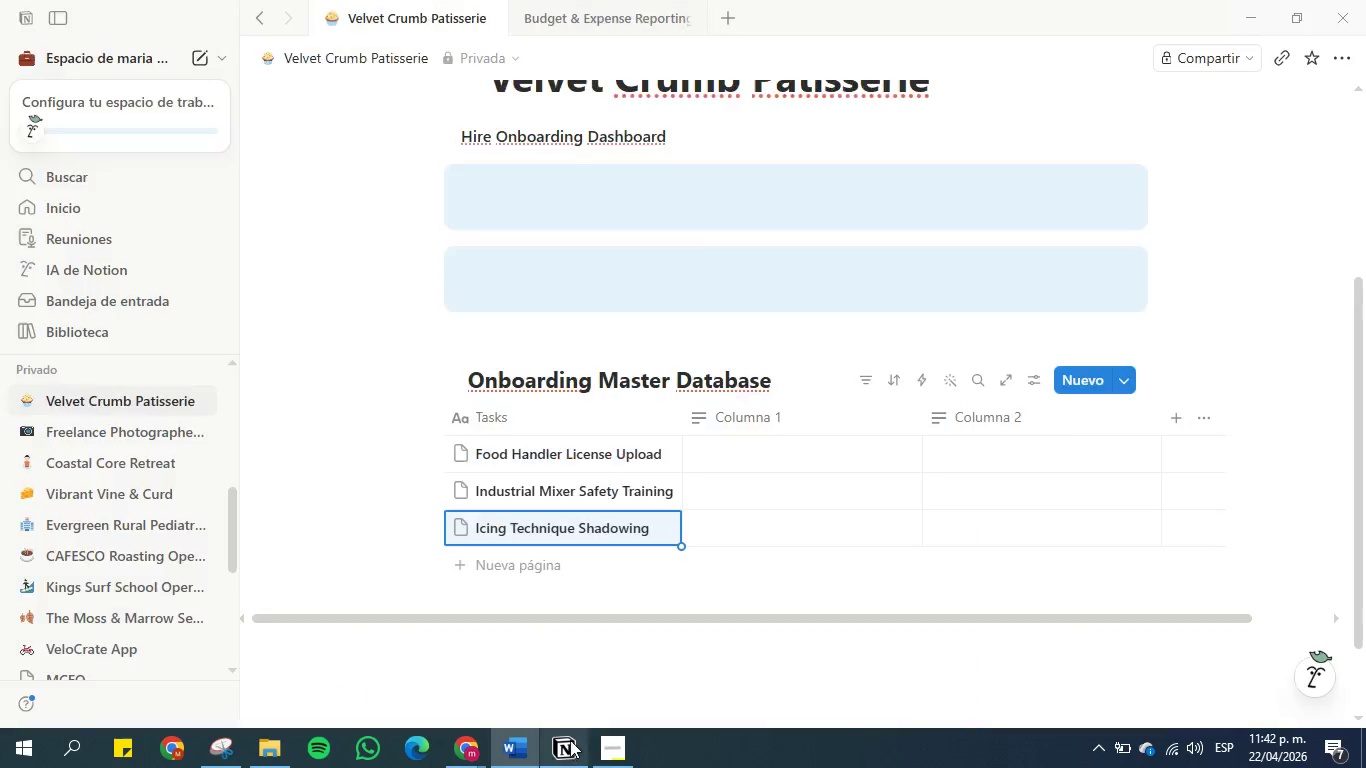 
wait(5.14)
 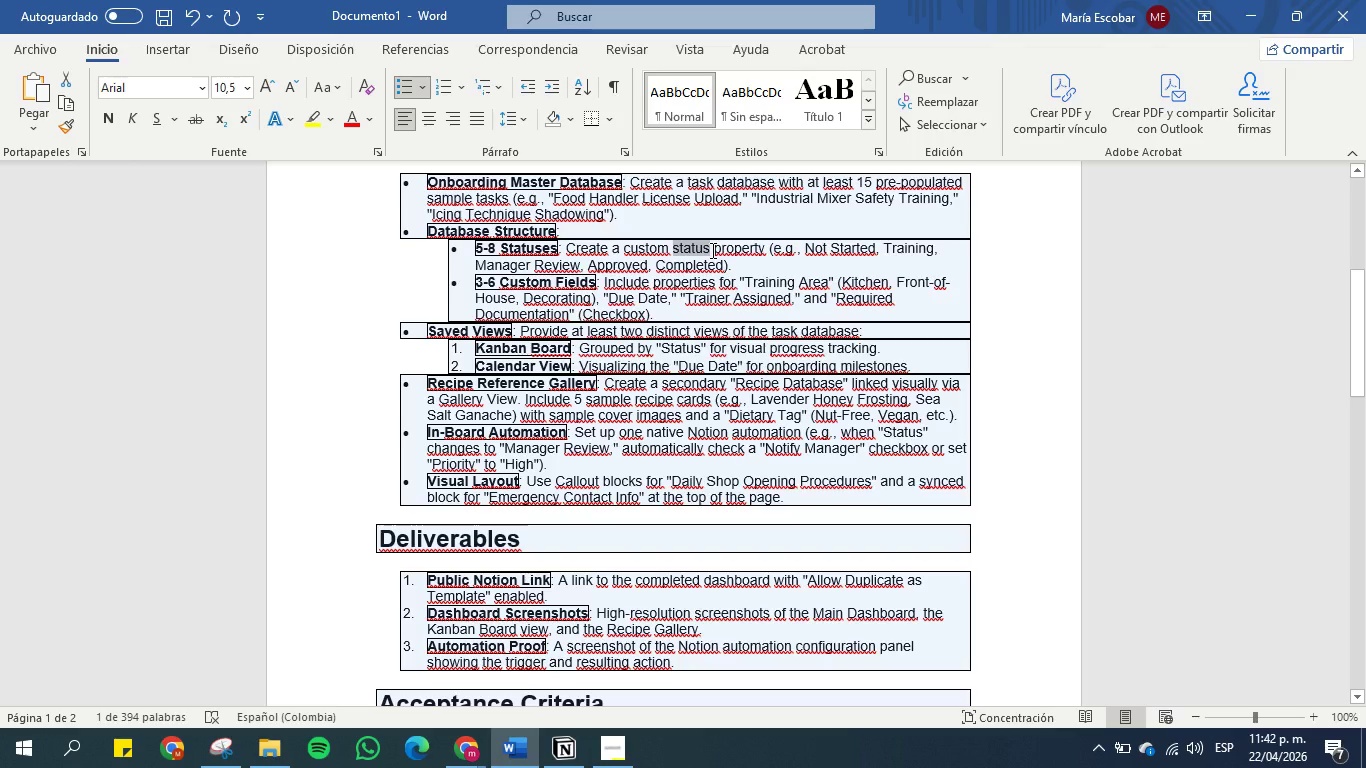 
left_click([737, 413])
 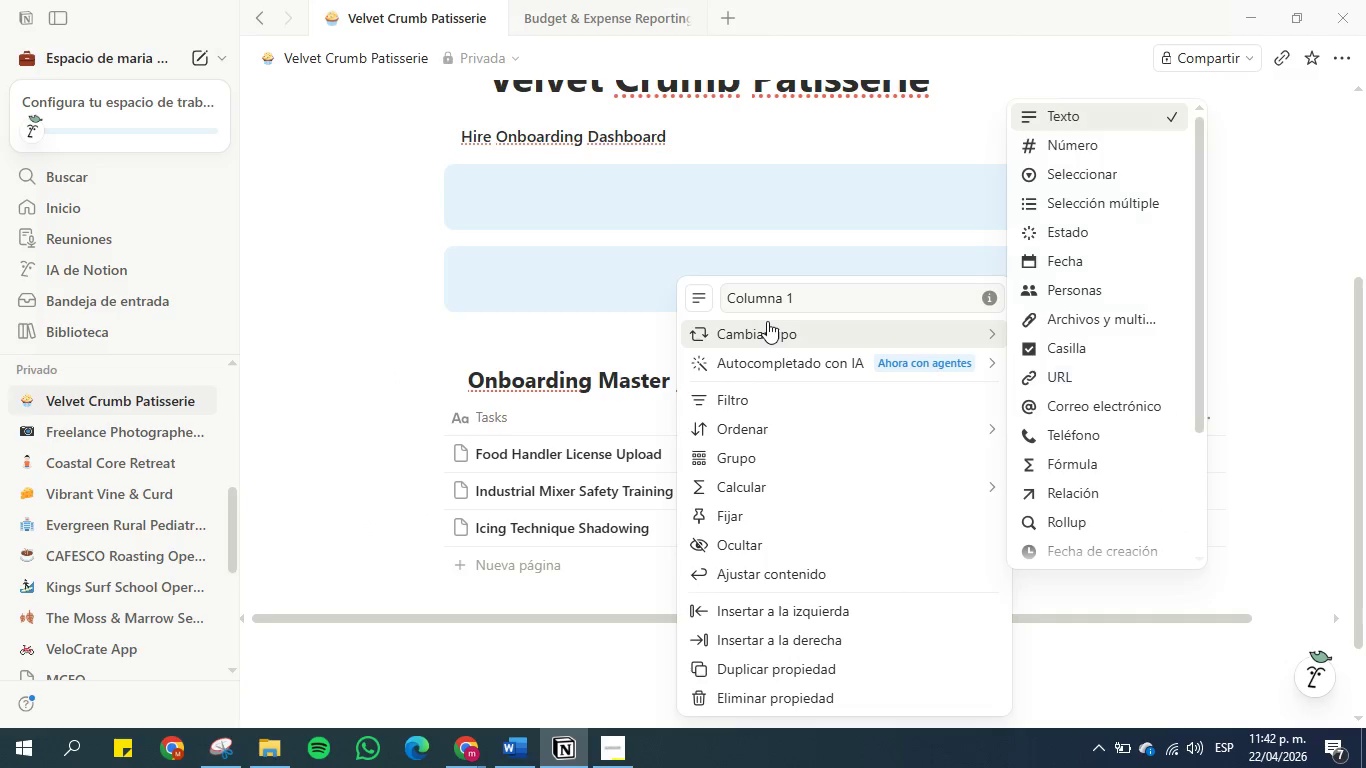 
left_click([1077, 174])
 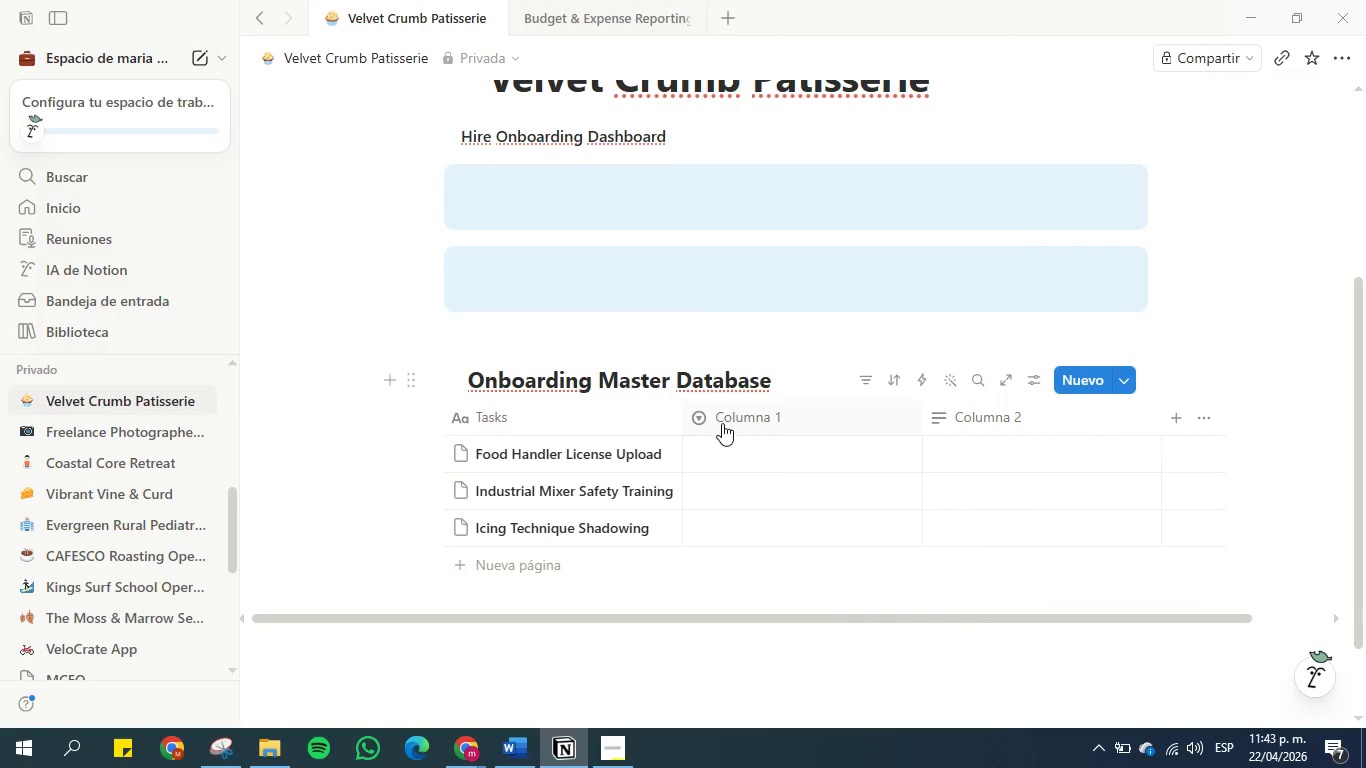 
left_click([729, 421])
 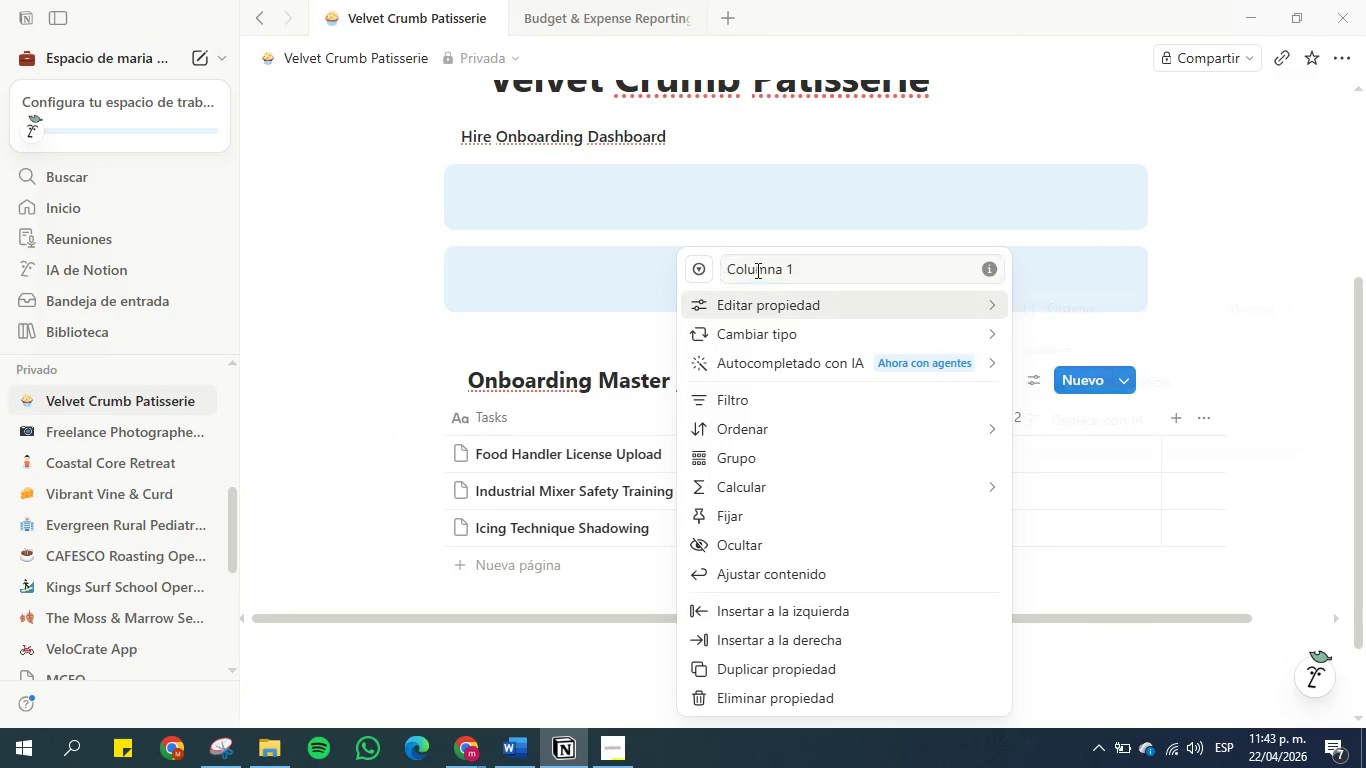 
double_click([756, 263])
 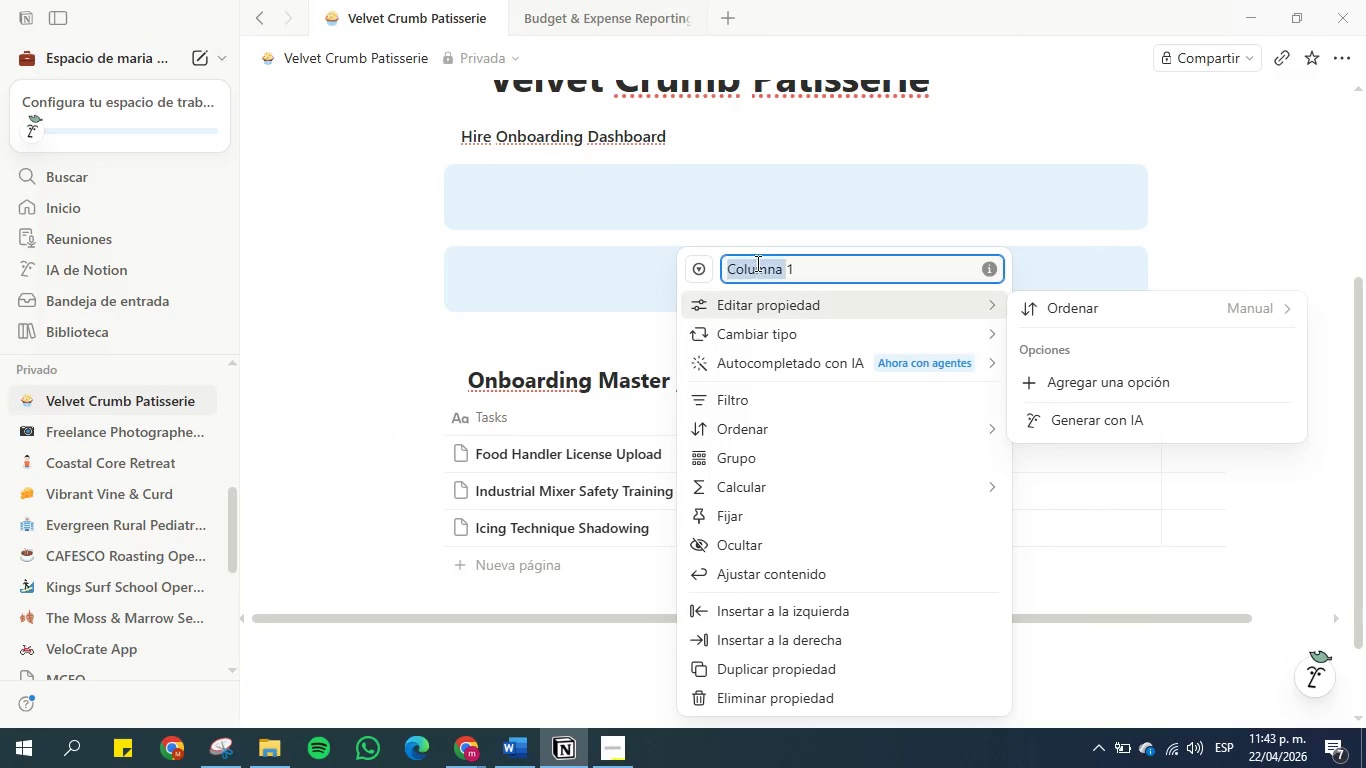 
triple_click([756, 263])
 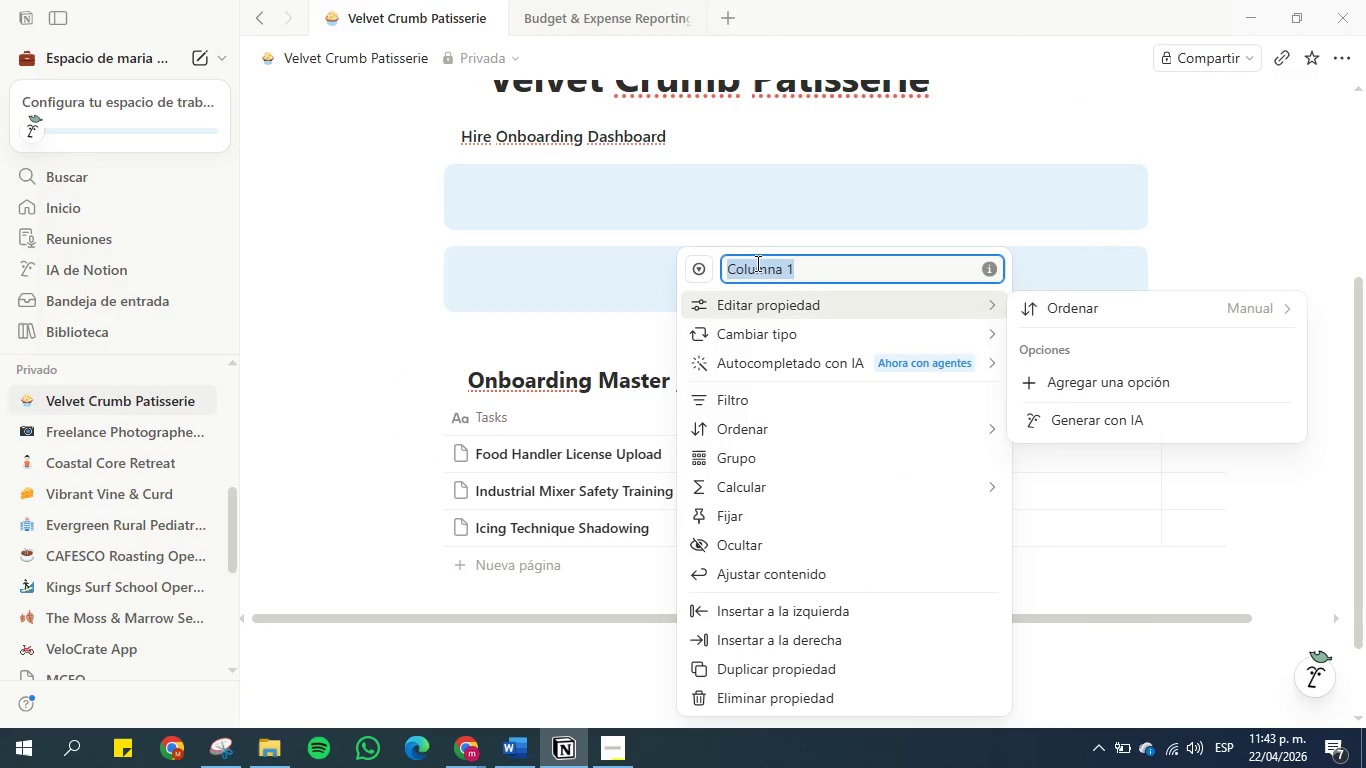 
key(Control+V)
 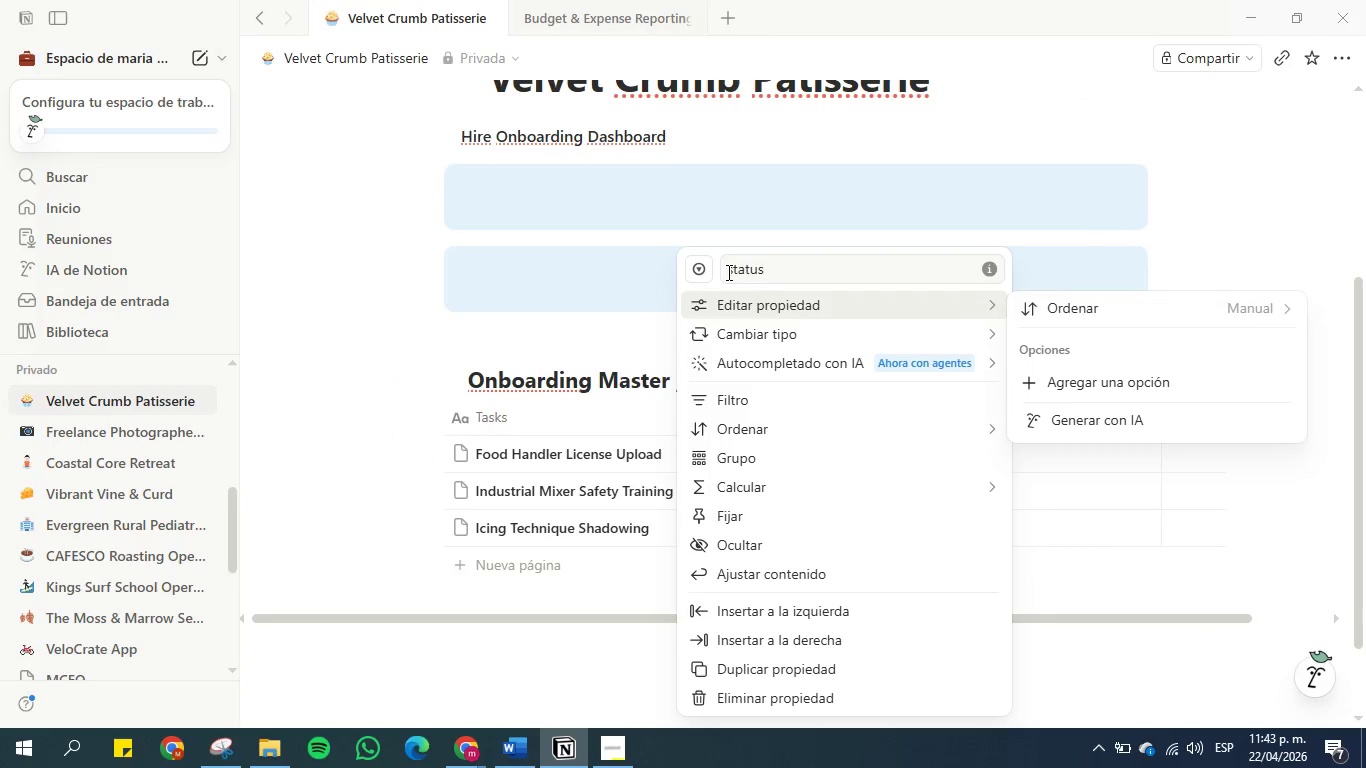 
left_click([731, 272])
 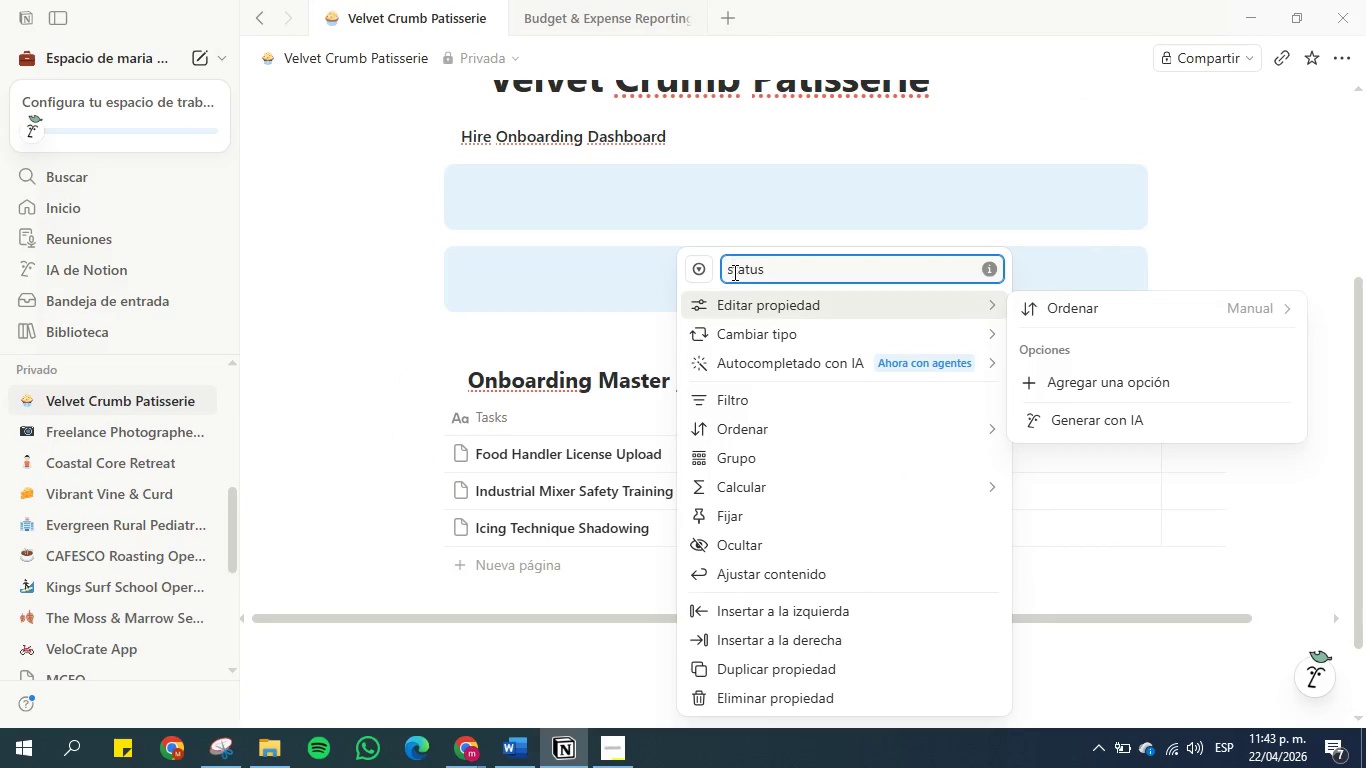 
key(Backspace)
 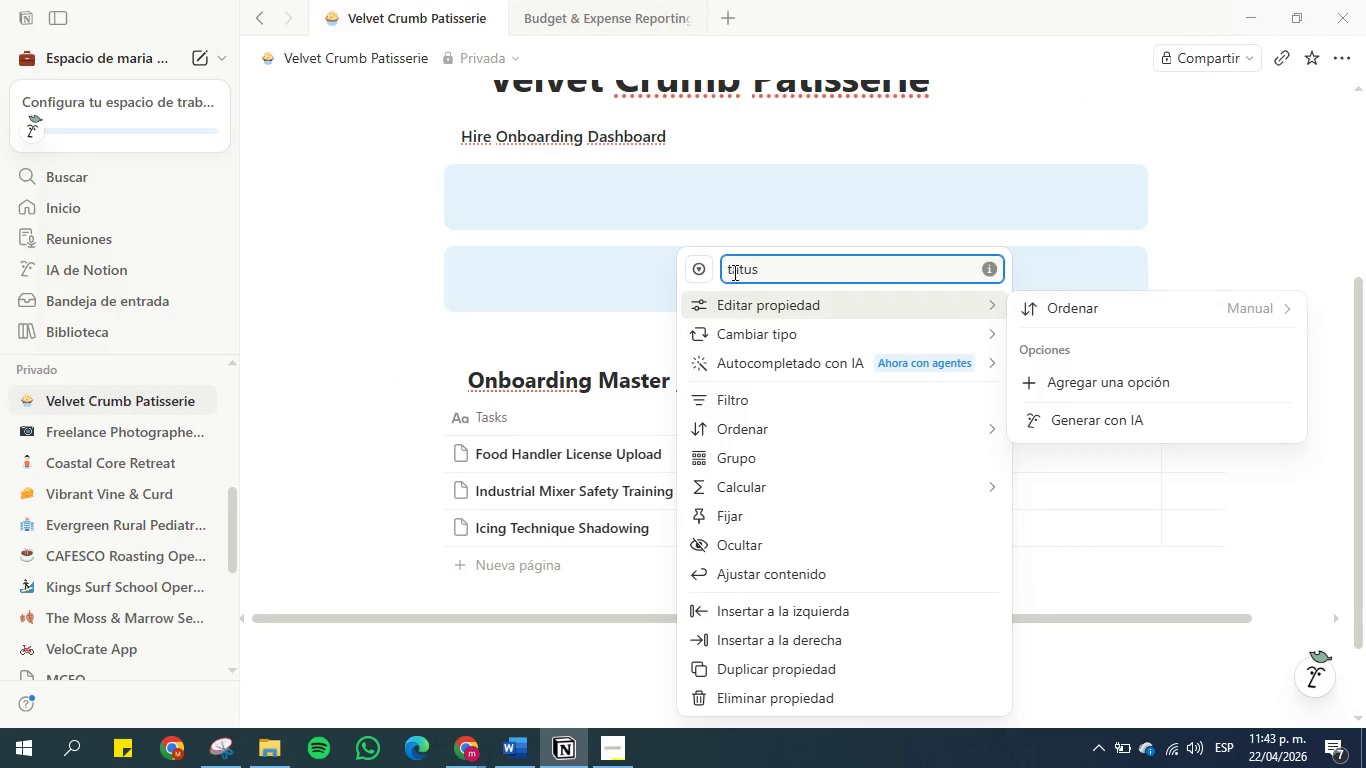 
key(CapsLock)
 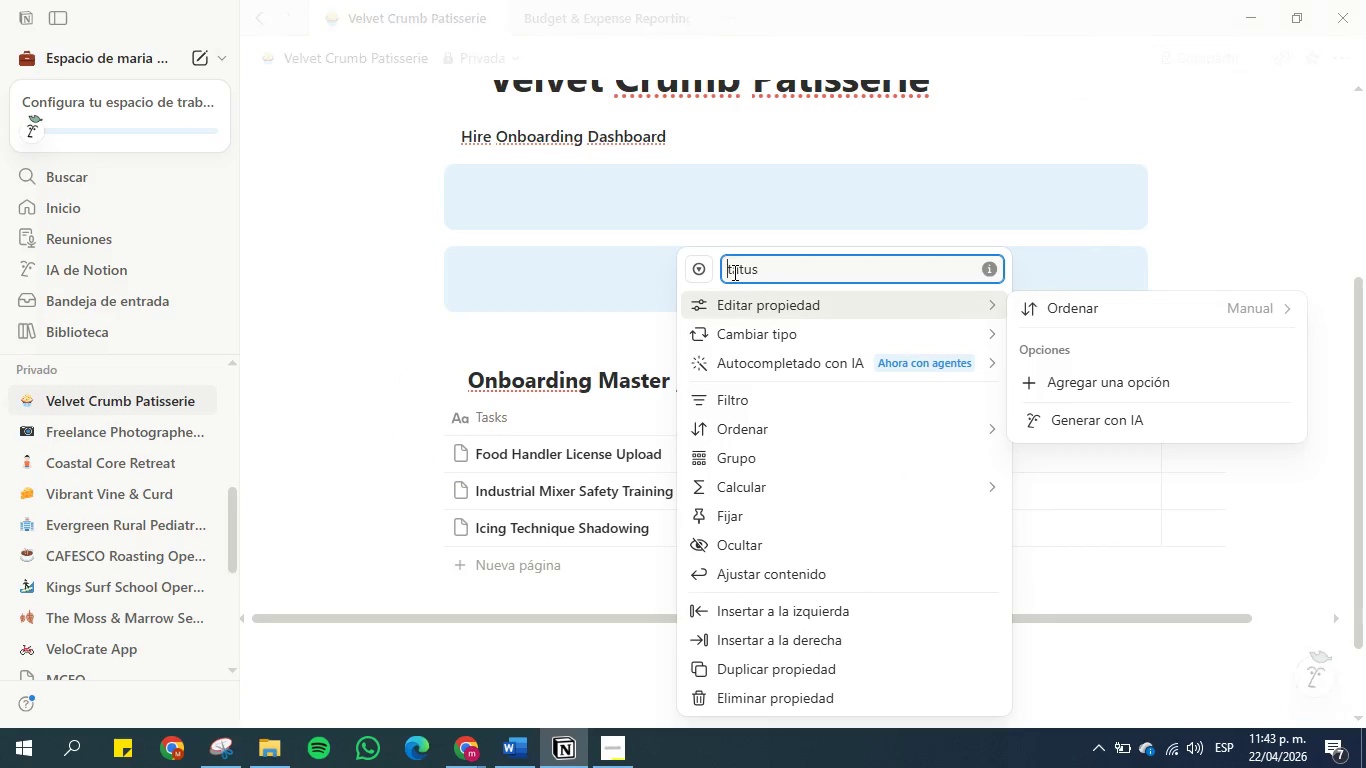 
key(S)
 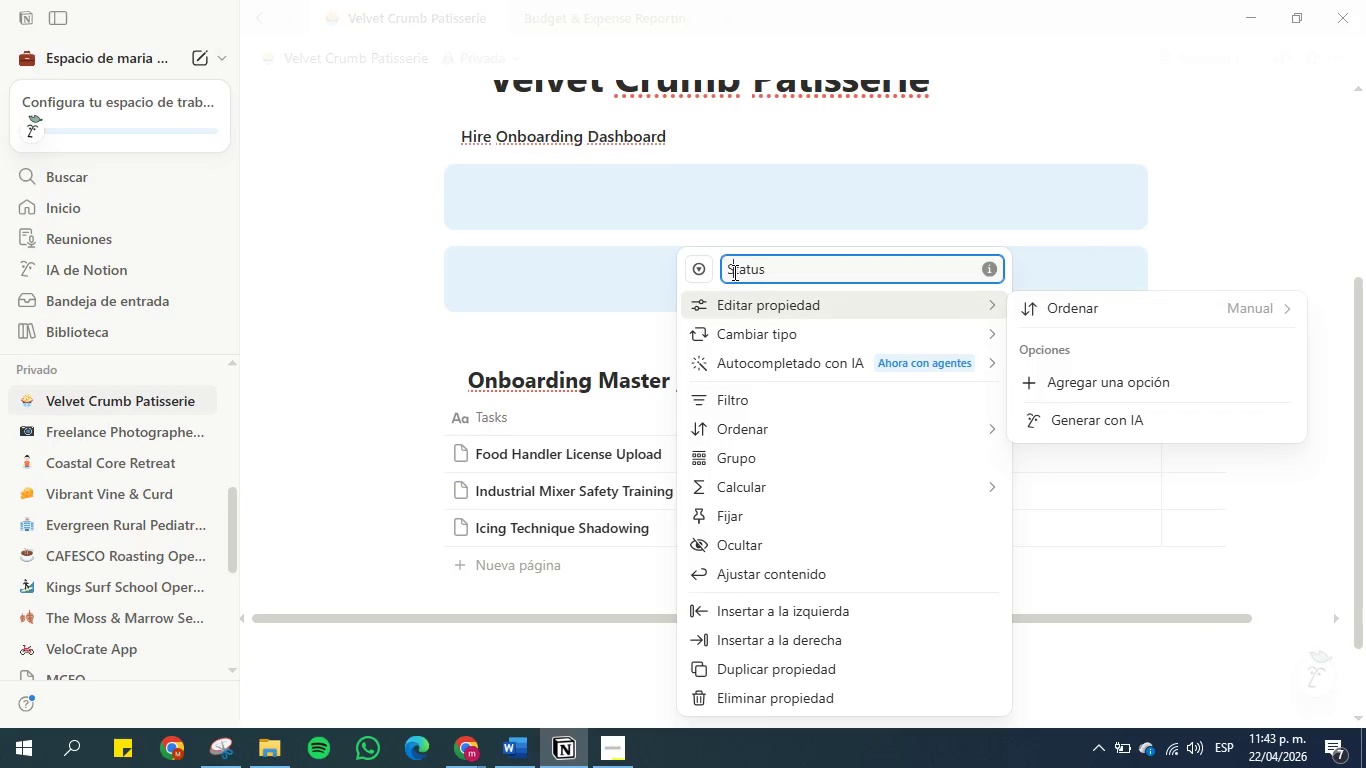 
key(CapsLock)
 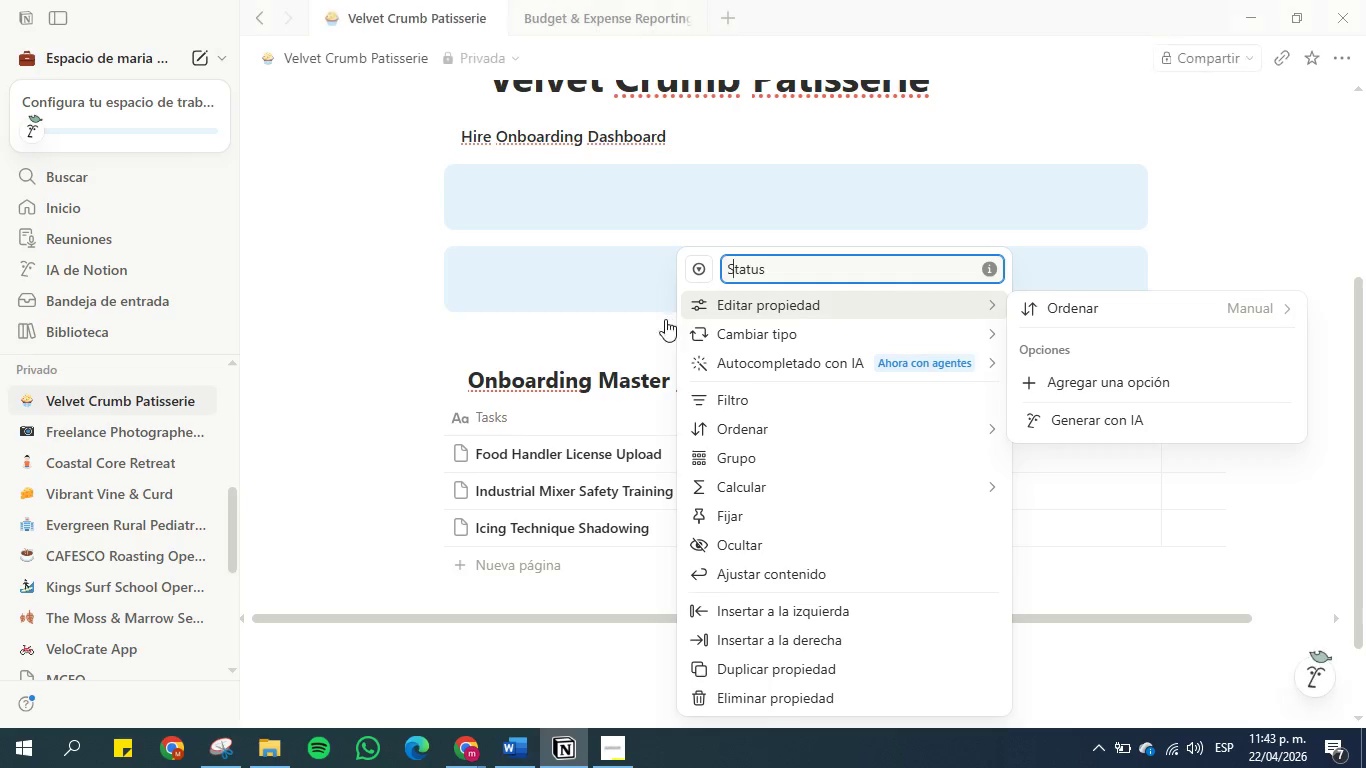 
left_click([651, 326])
 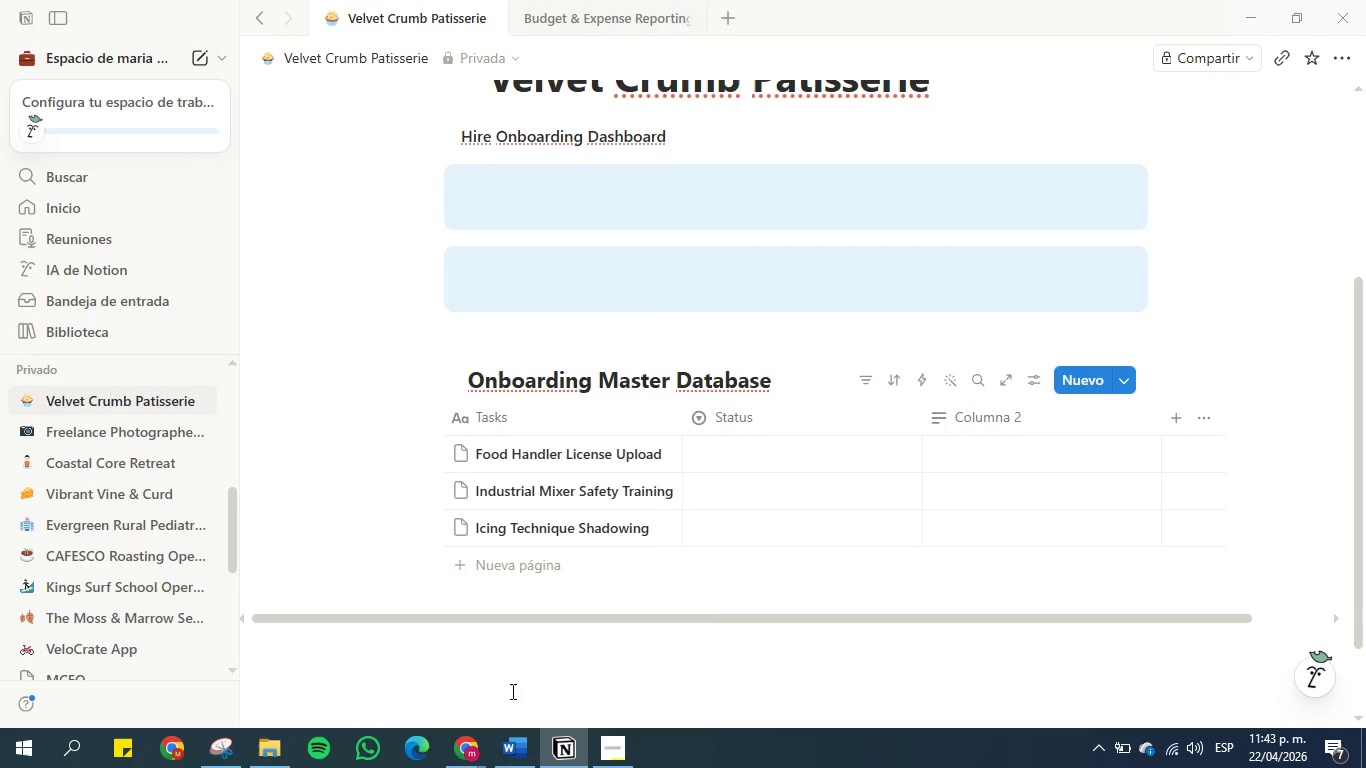 
left_click([509, 757])
 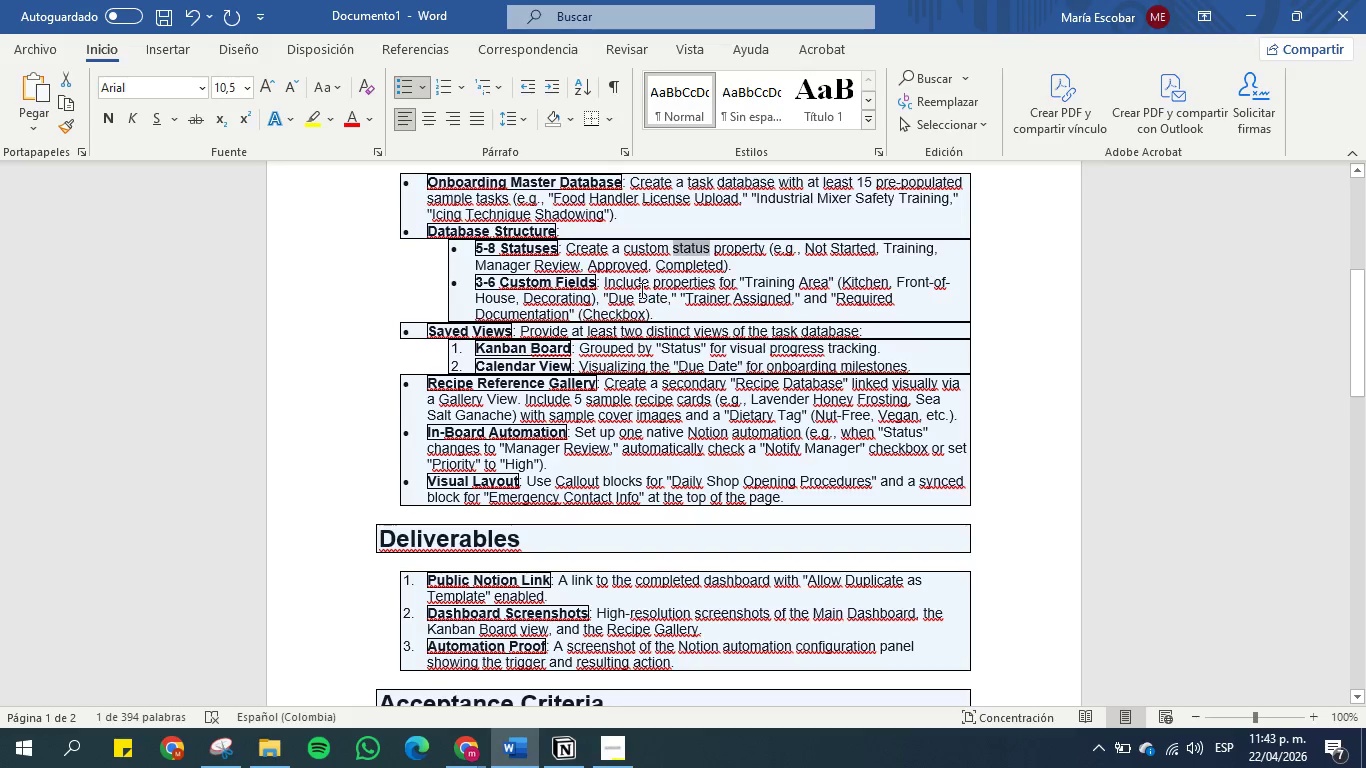 
left_click([703, 258])
 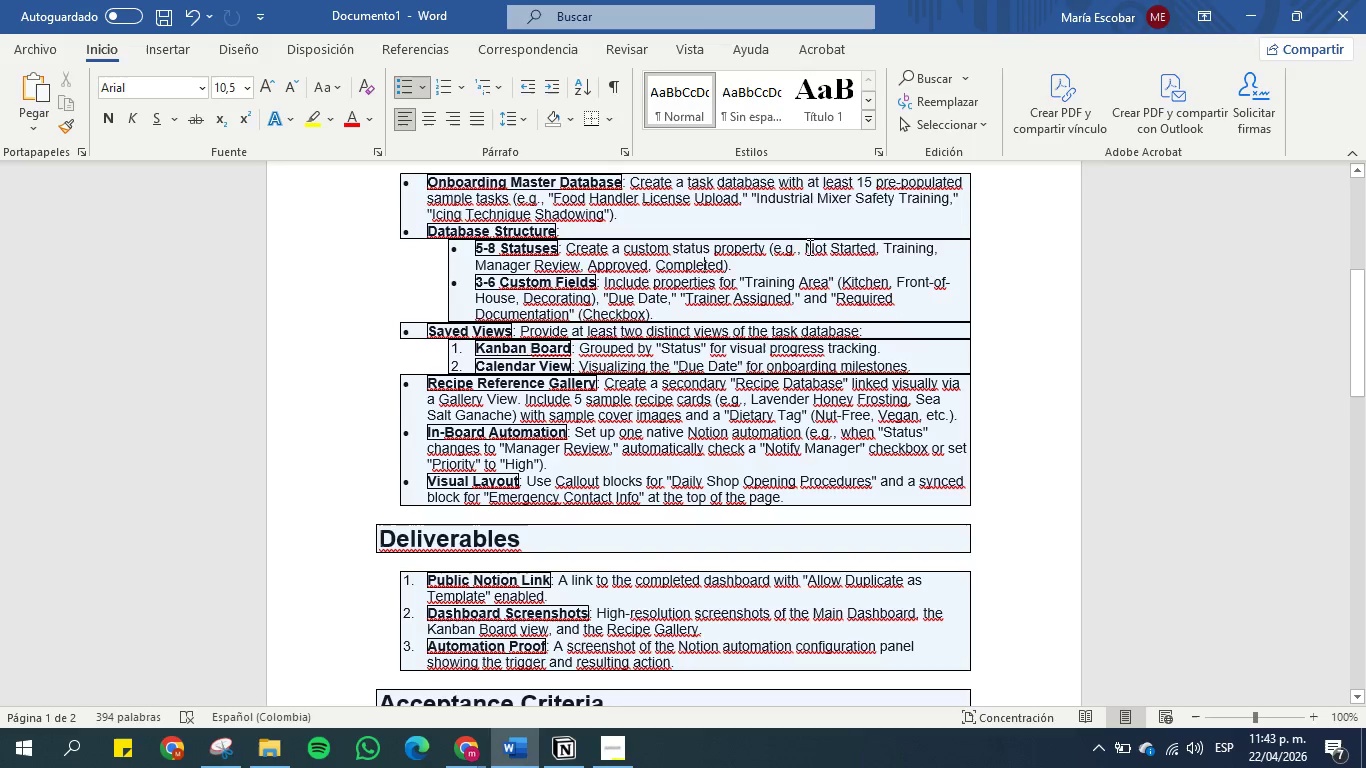 
left_click_drag(start_coordinate=[804, 247], to_coordinate=[875, 248])
 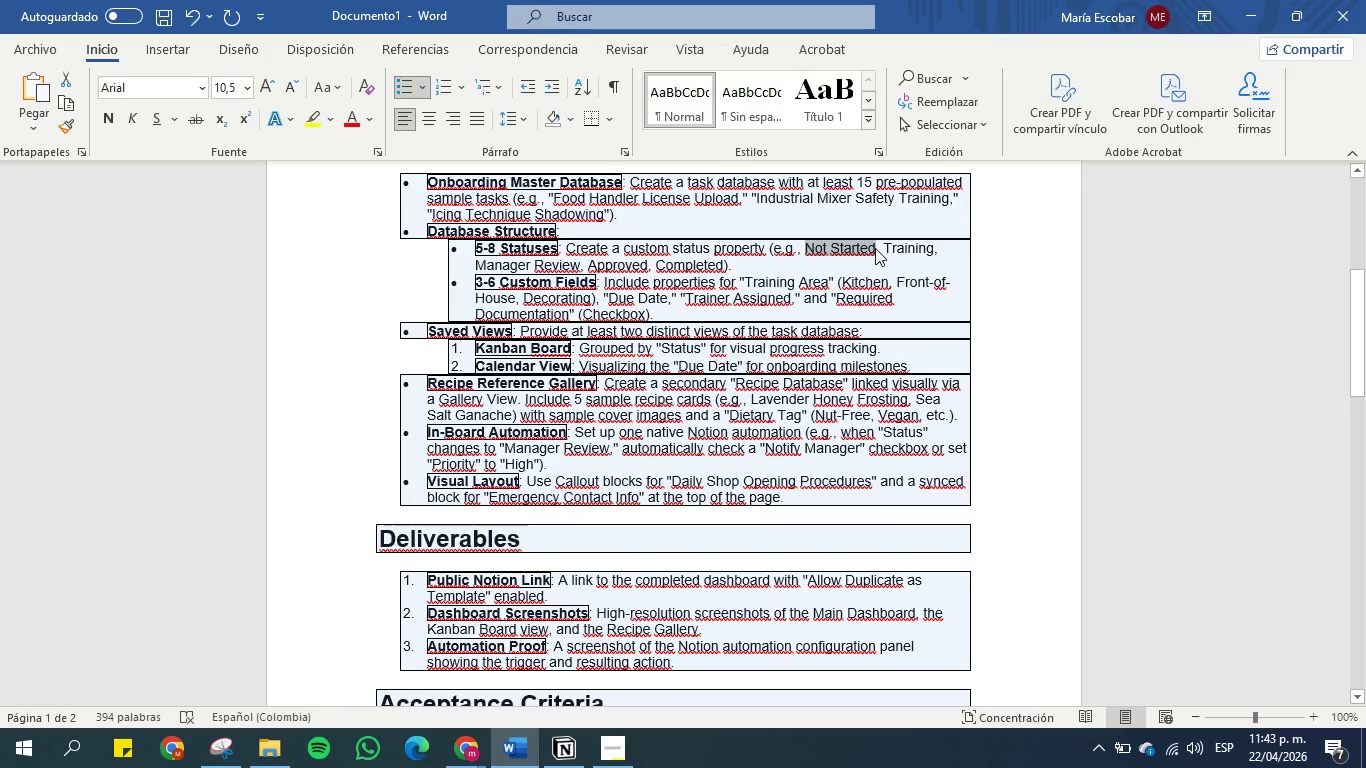 
key(Control+C)
 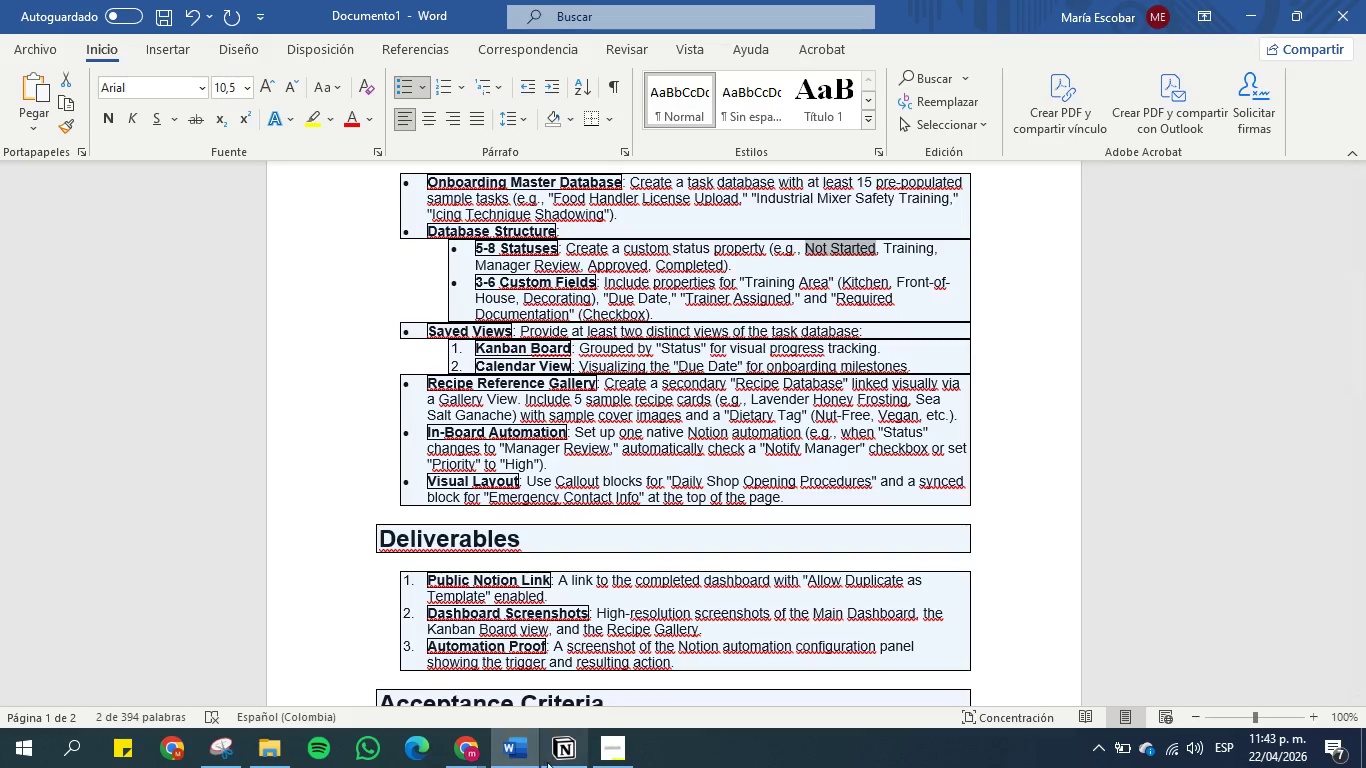 
left_click([583, 759])
 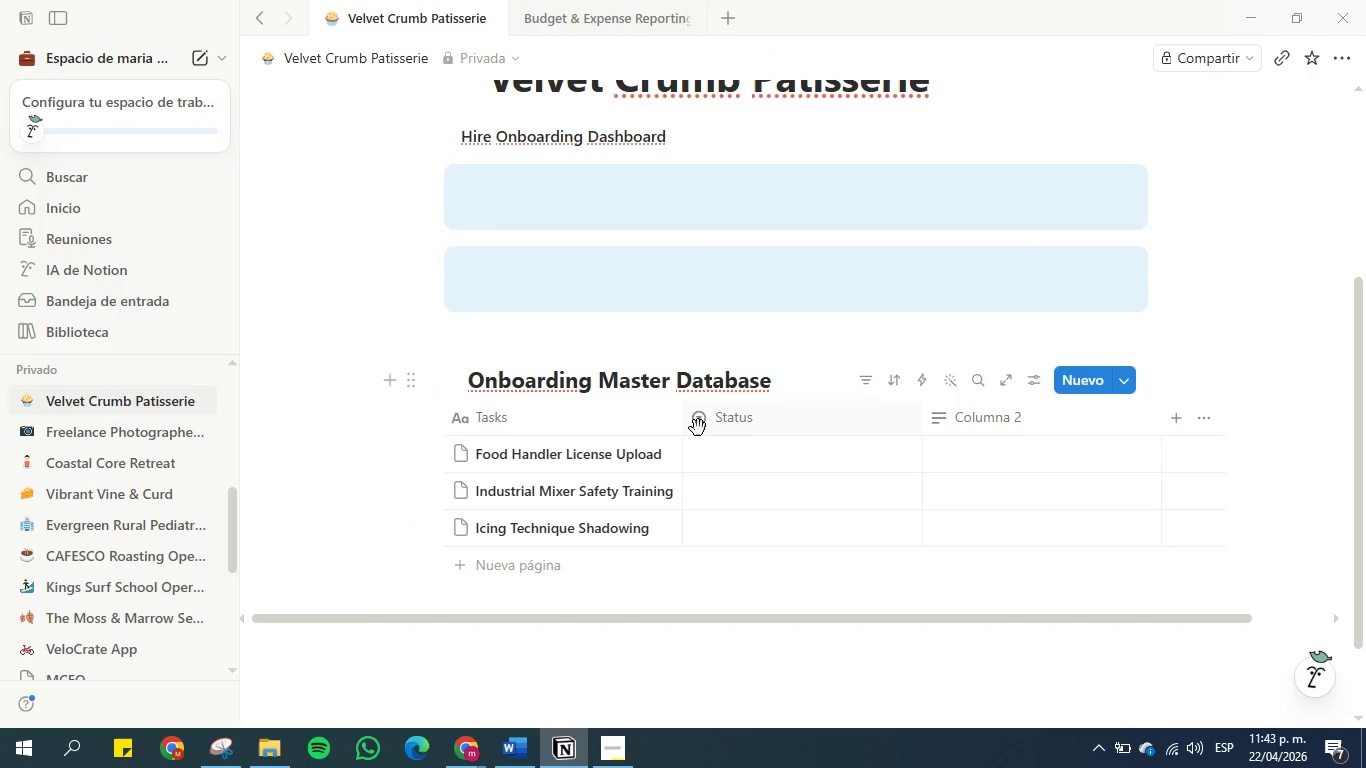 
left_click([718, 444])
 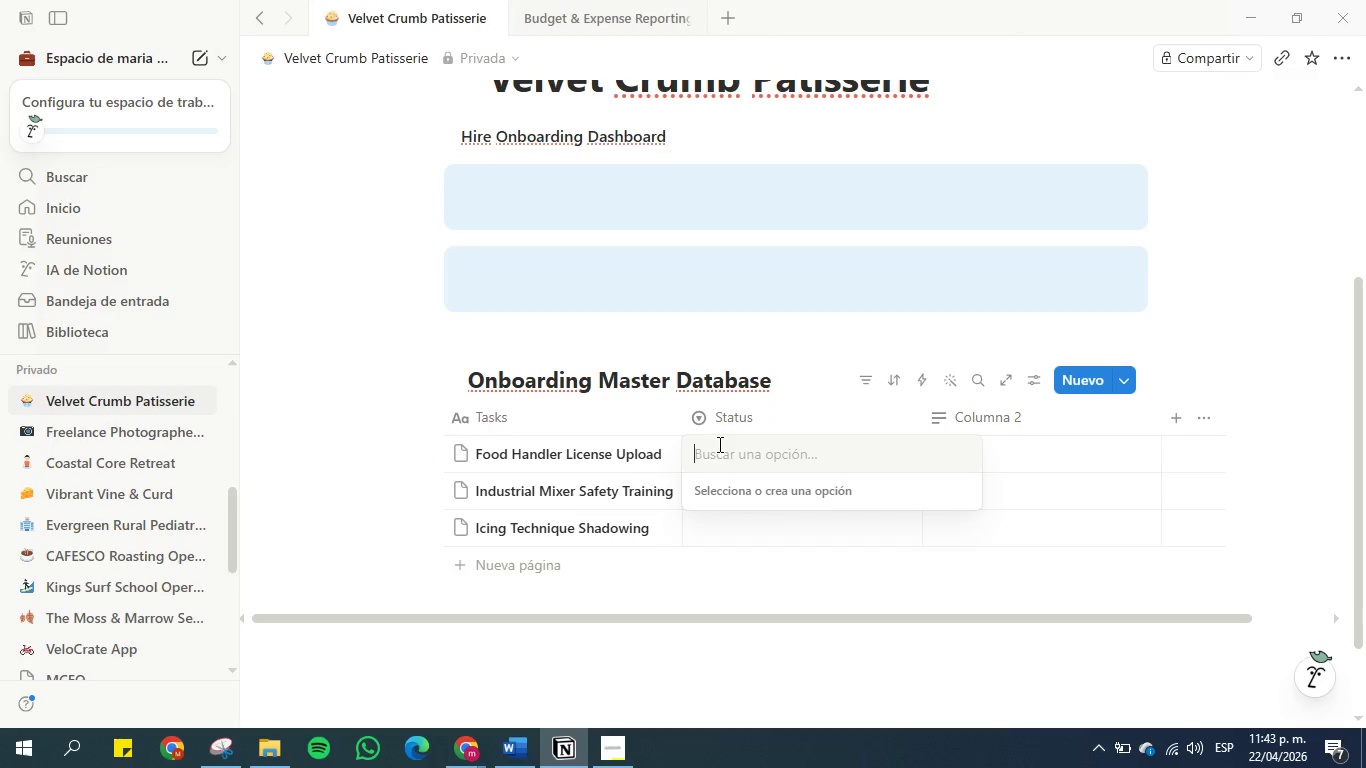 
key(Control+V)
 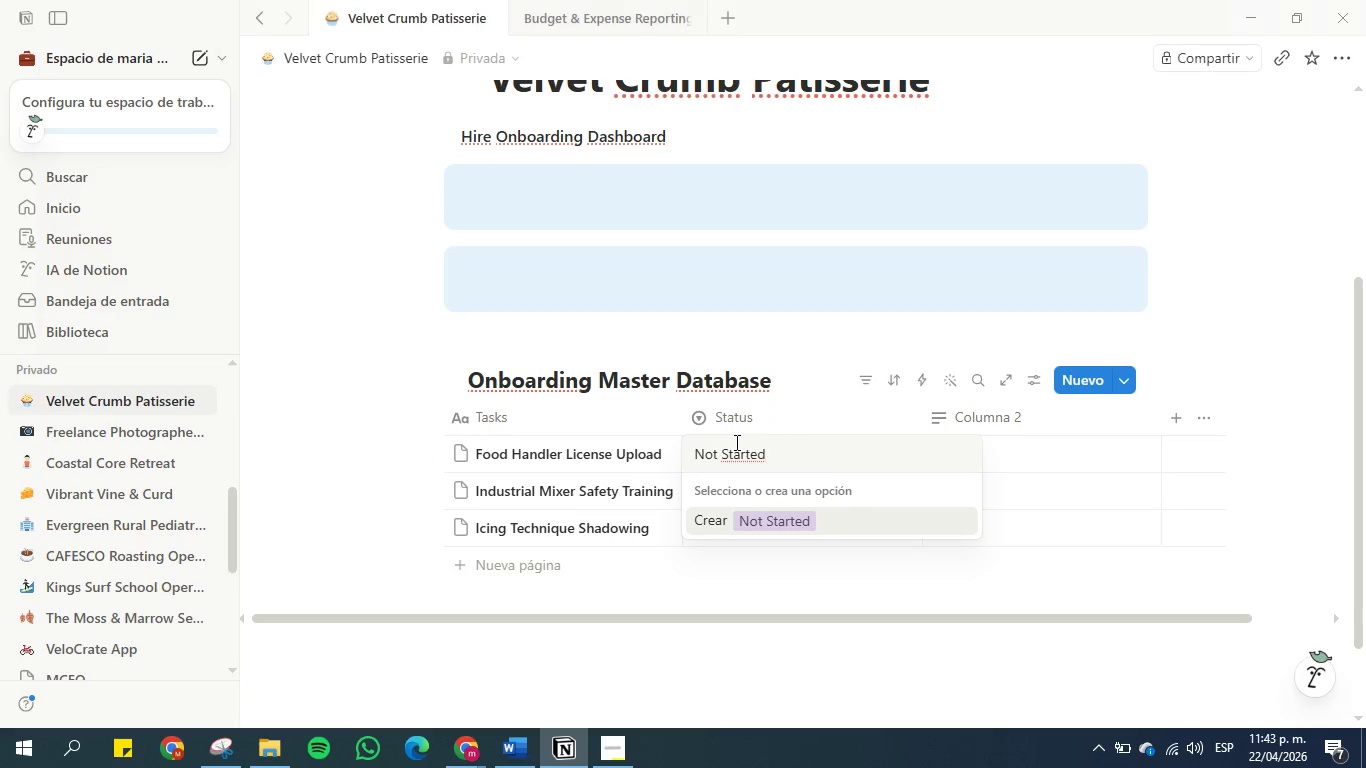 
key(Enter)
 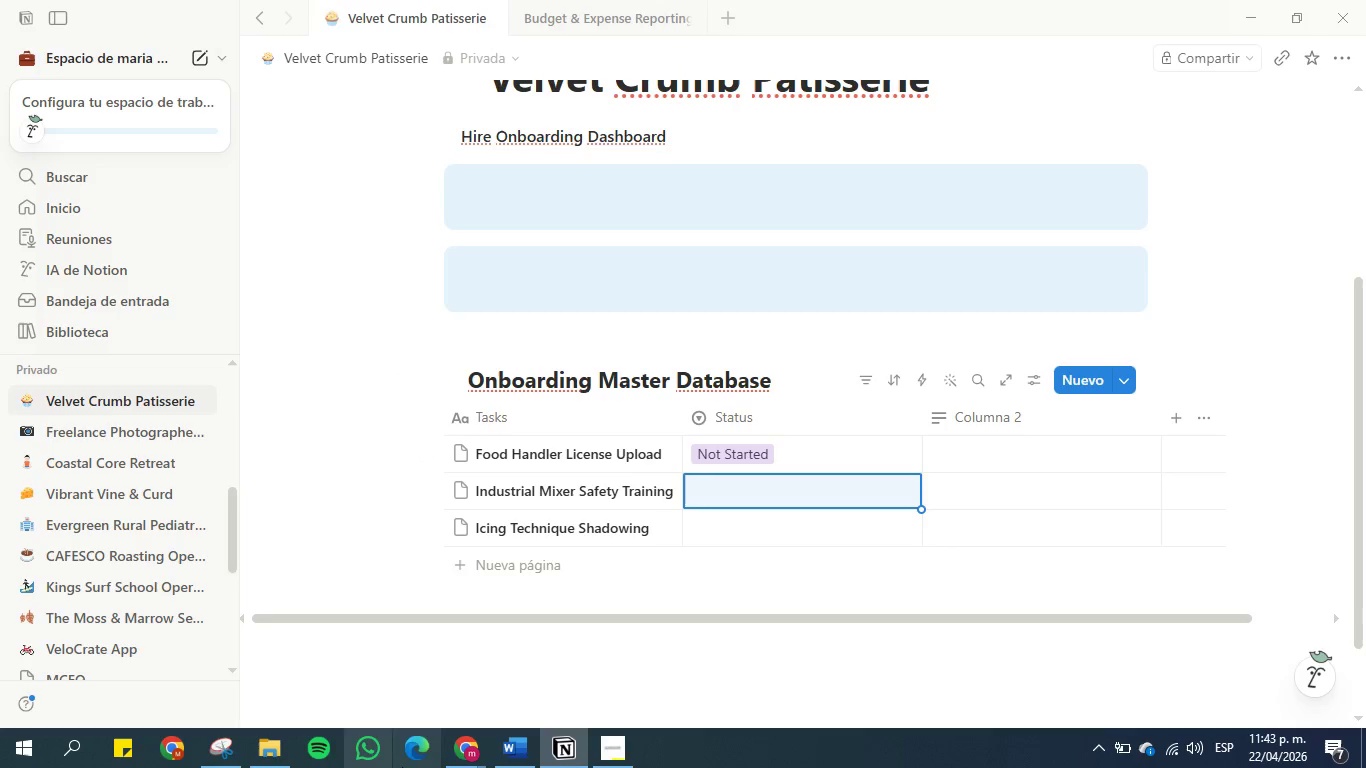 
left_click([503, 741])
 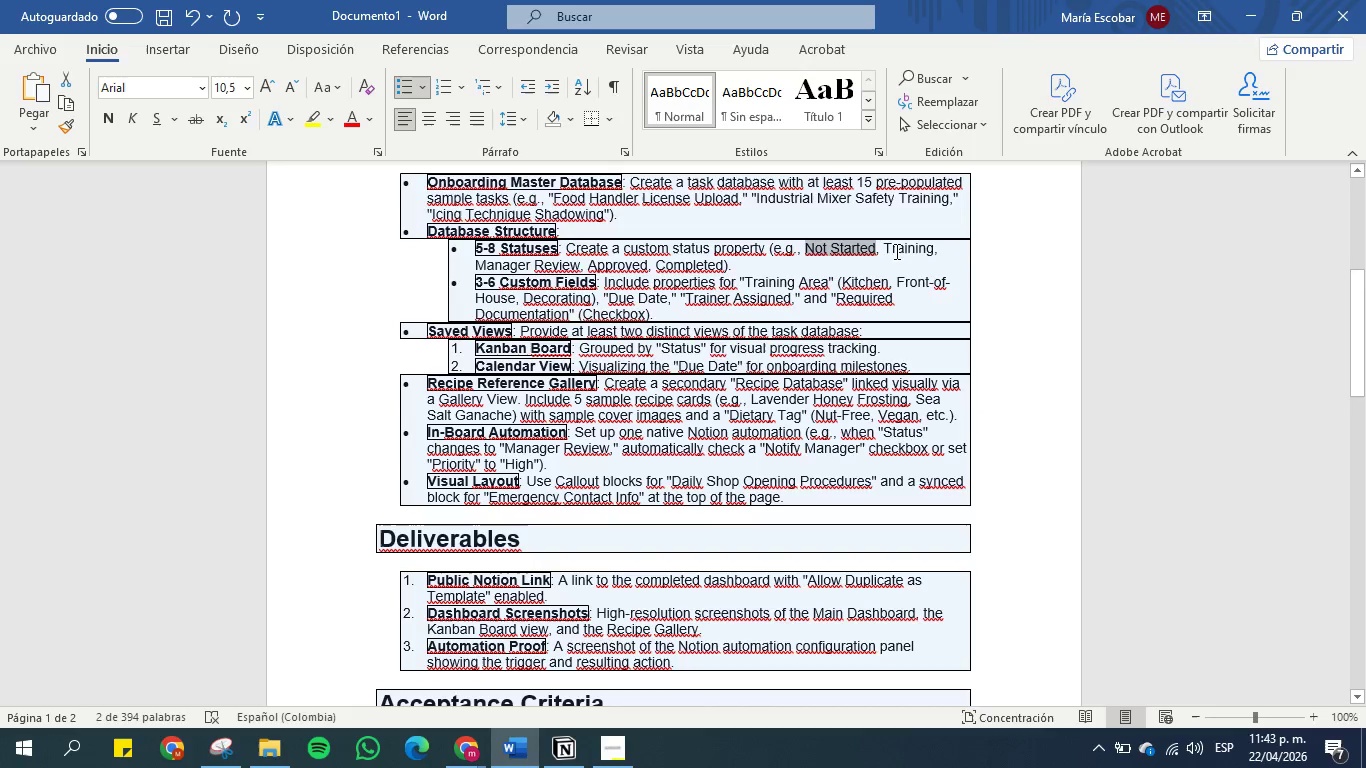 
left_click_drag(start_coordinate=[883, 251], to_coordinate=[935, 252])
 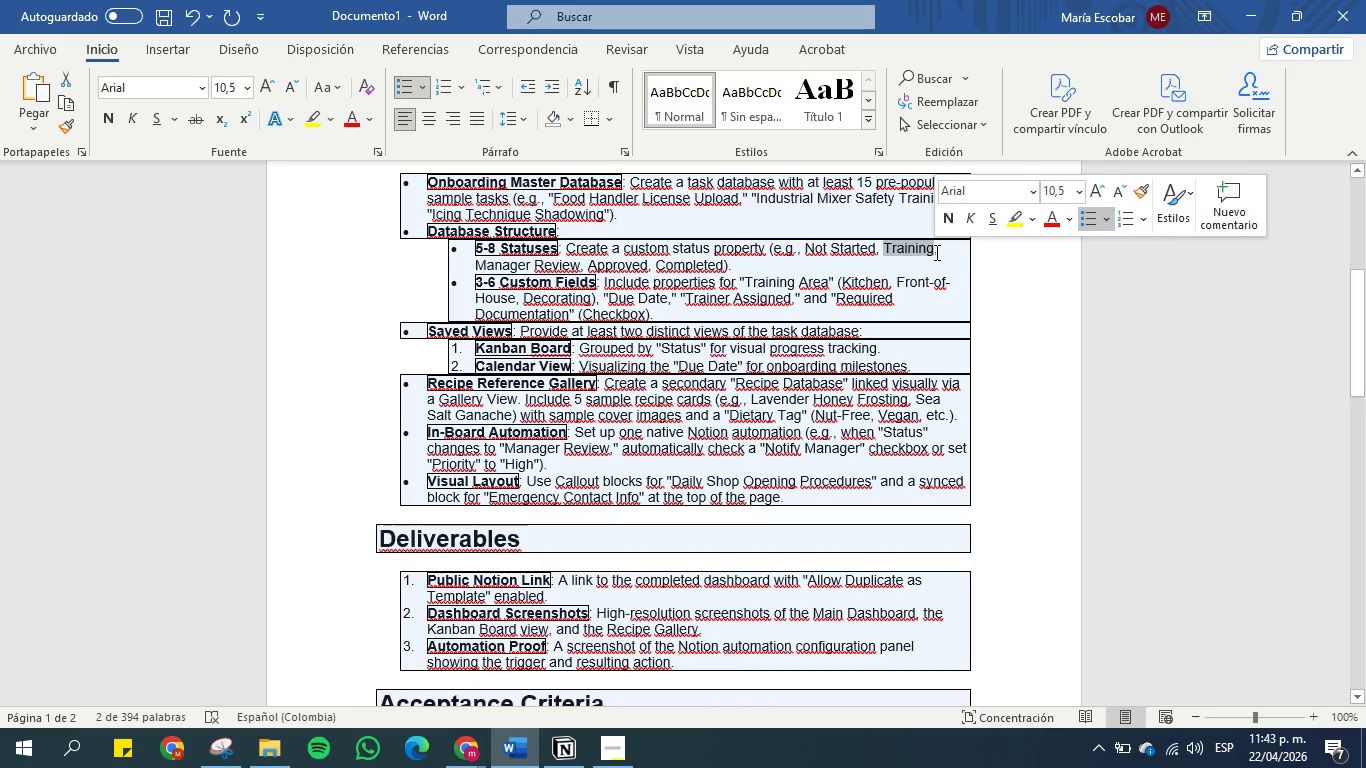 
key(Control+C)
 